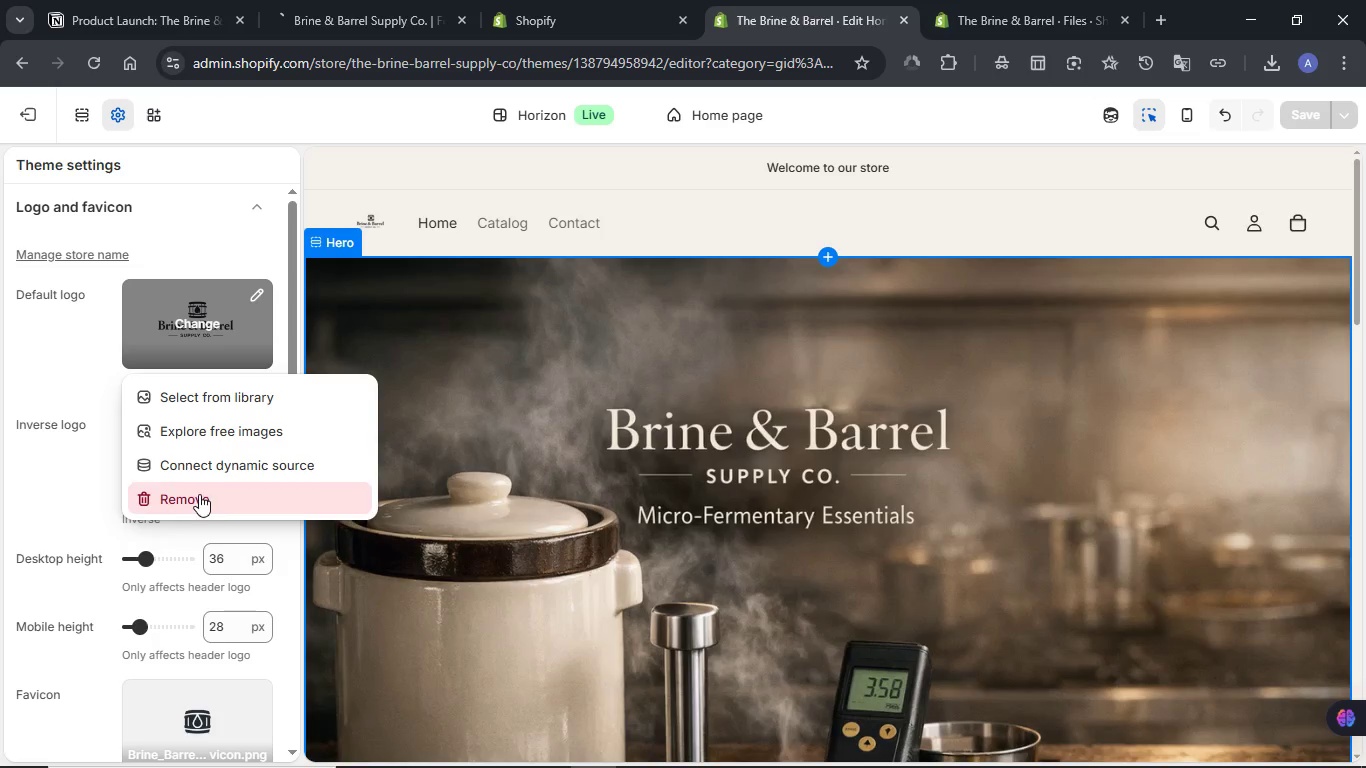 
left_click([199, 502])
 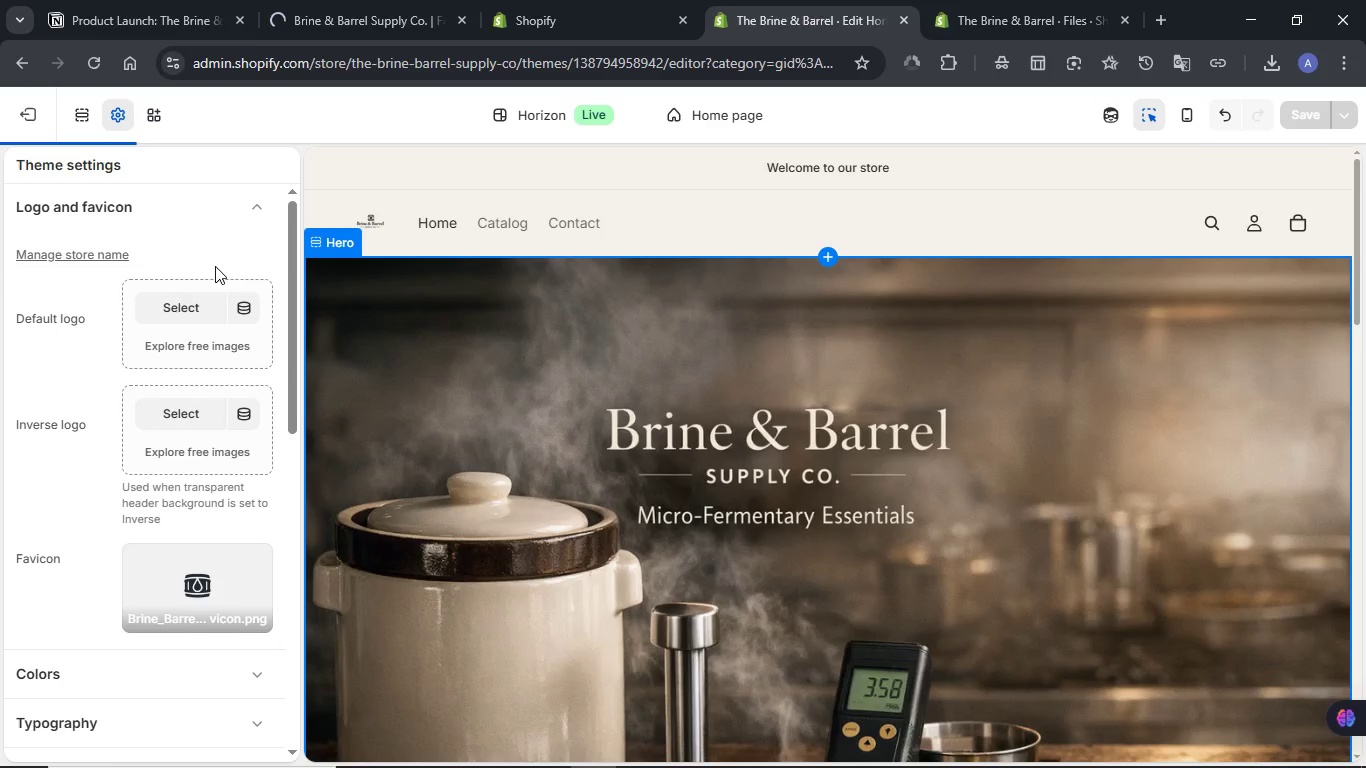 
wait(11.94)
 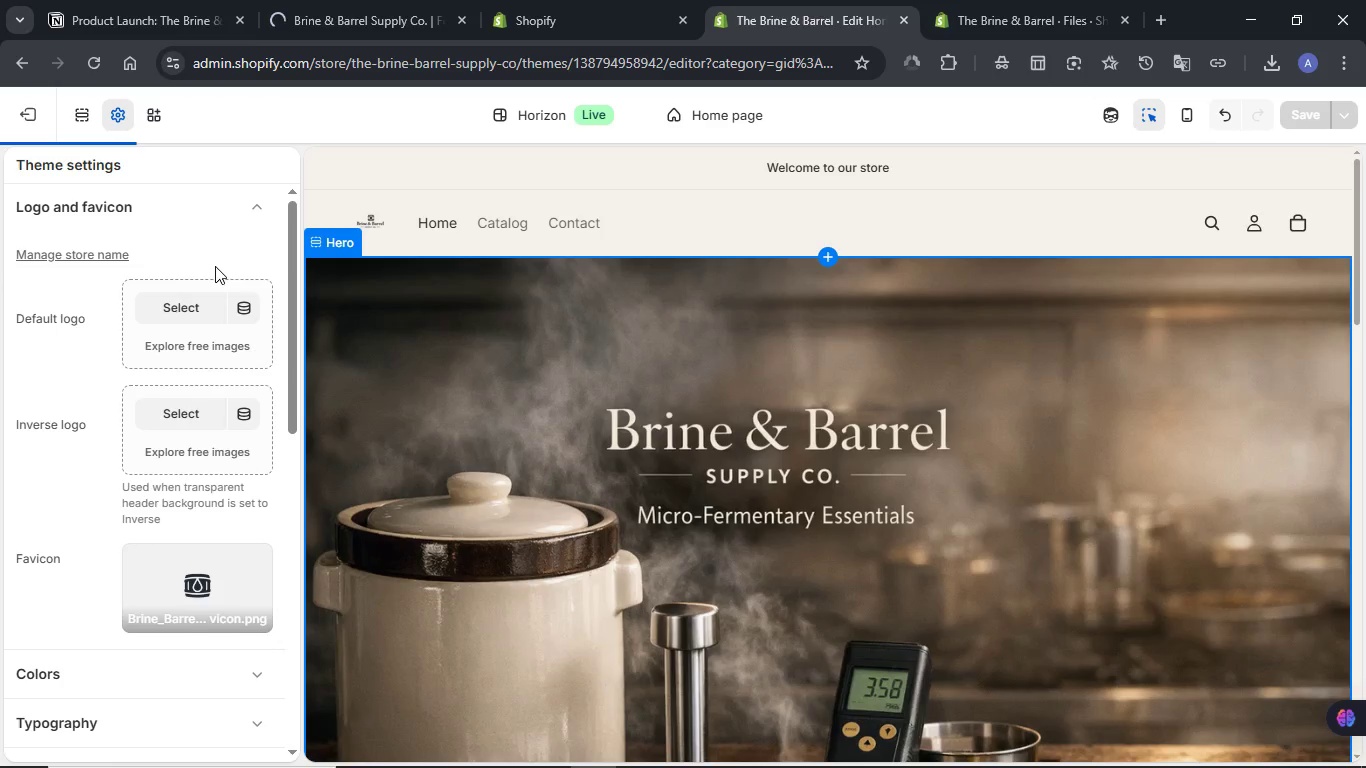 
left_click([1307, 121])
 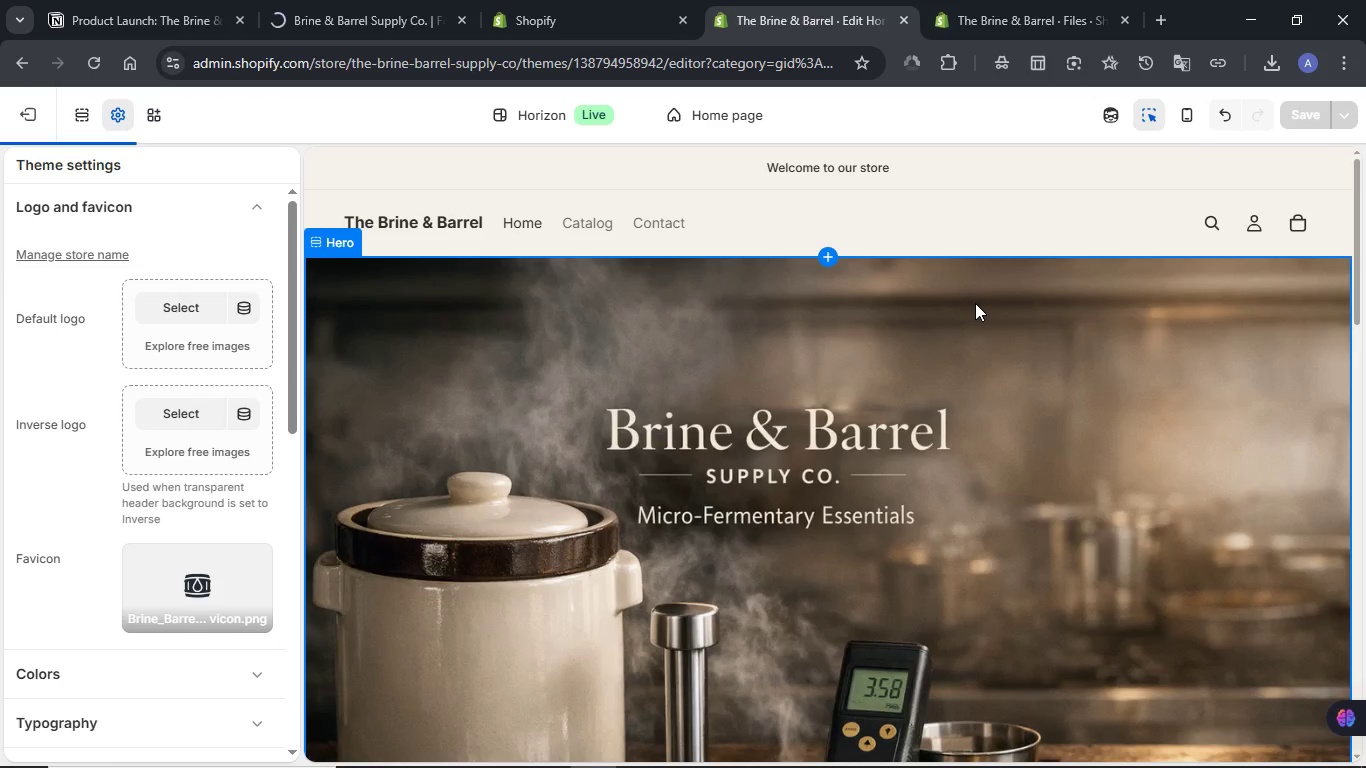 
wait(14.42)
 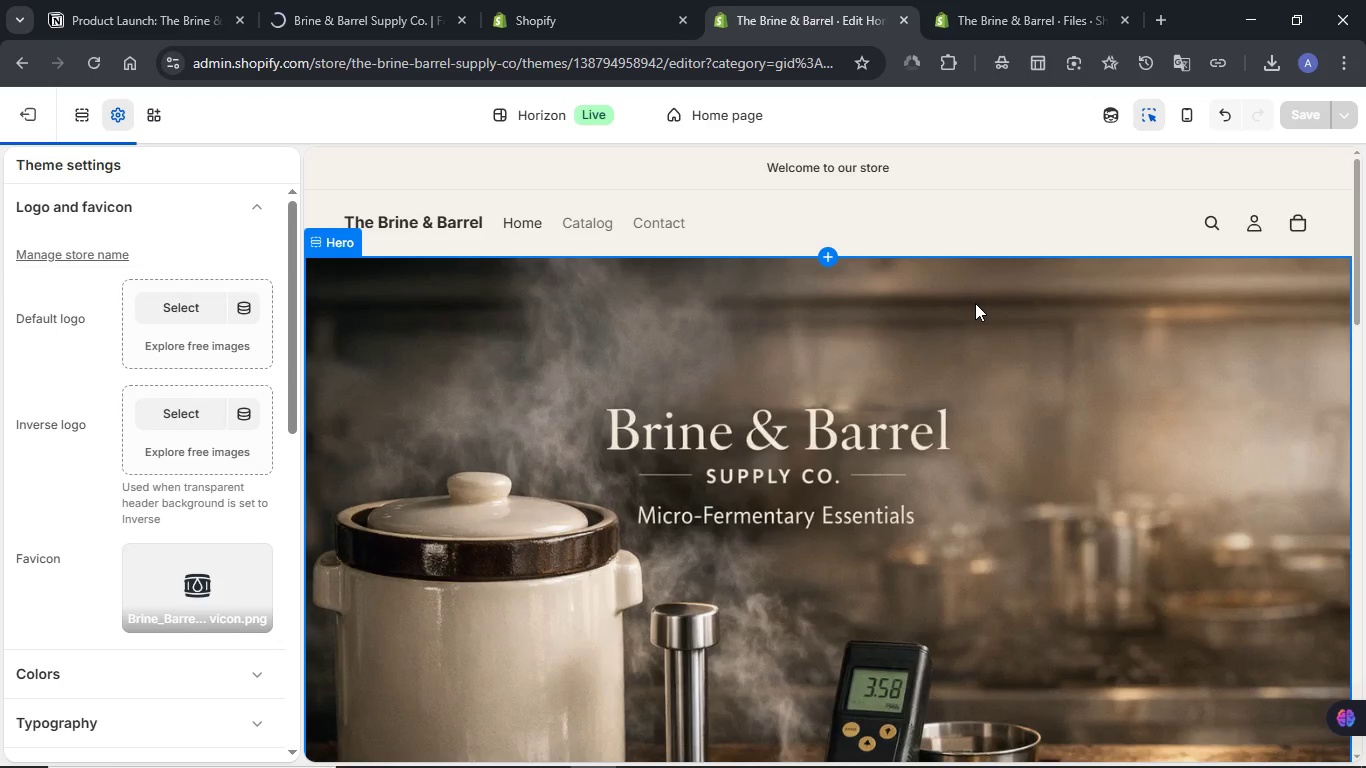 
left_click([370, 0])
 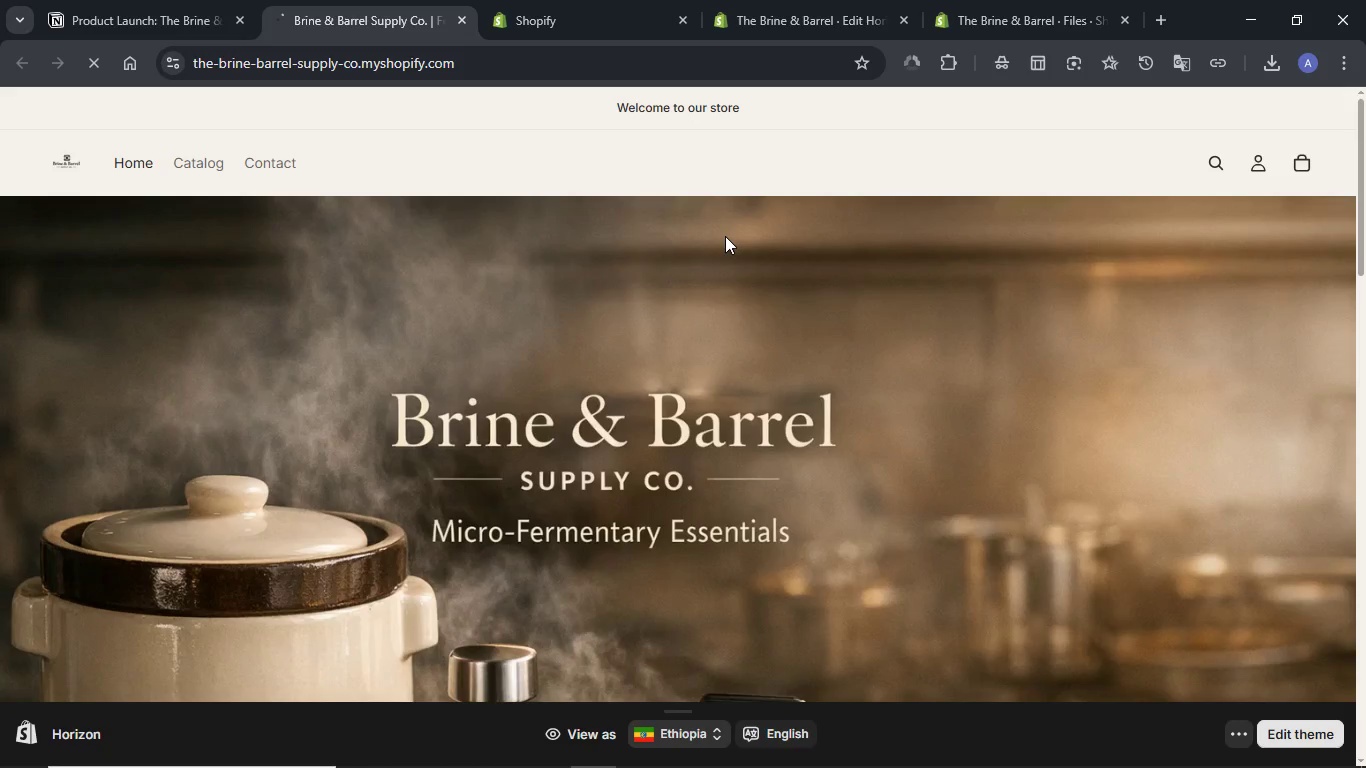 
left_click([97, 67])
 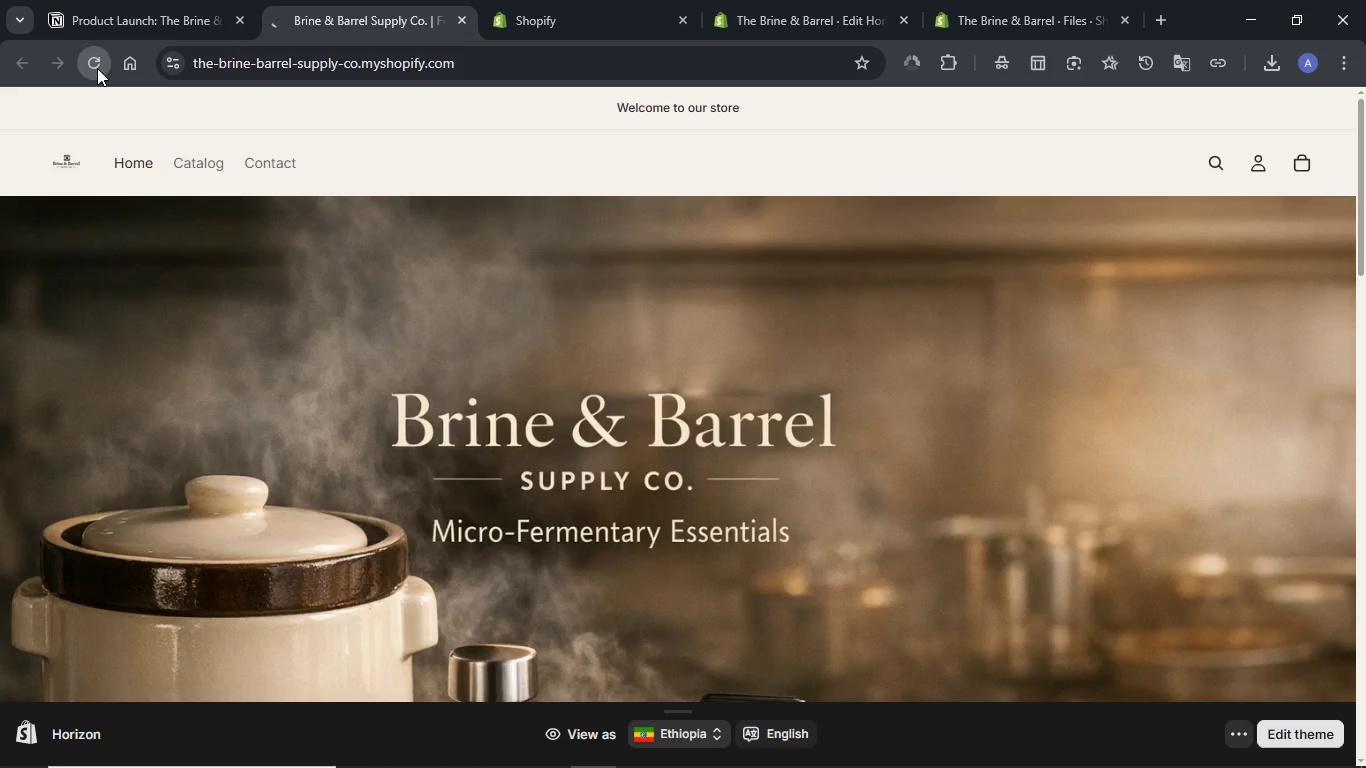 
left_click([97, 68])
 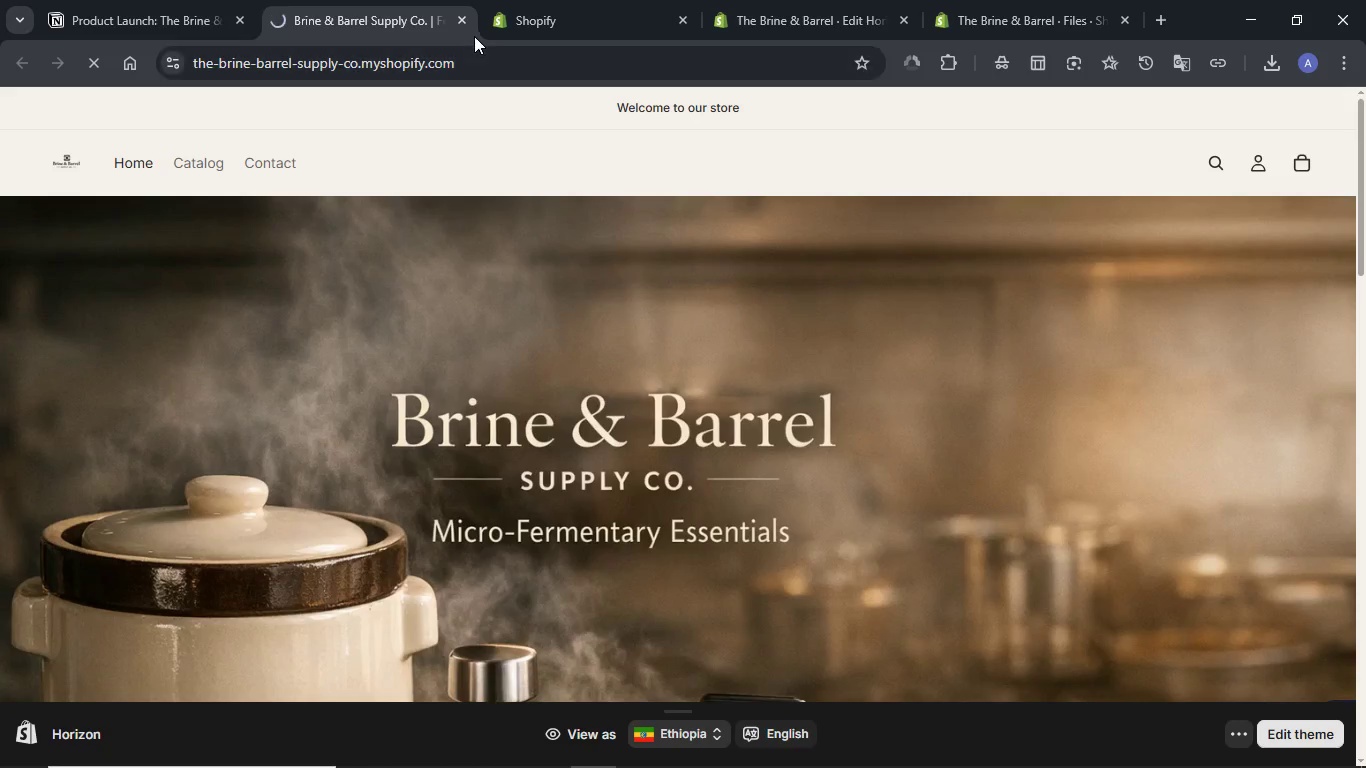 
left_click([465, 19])
 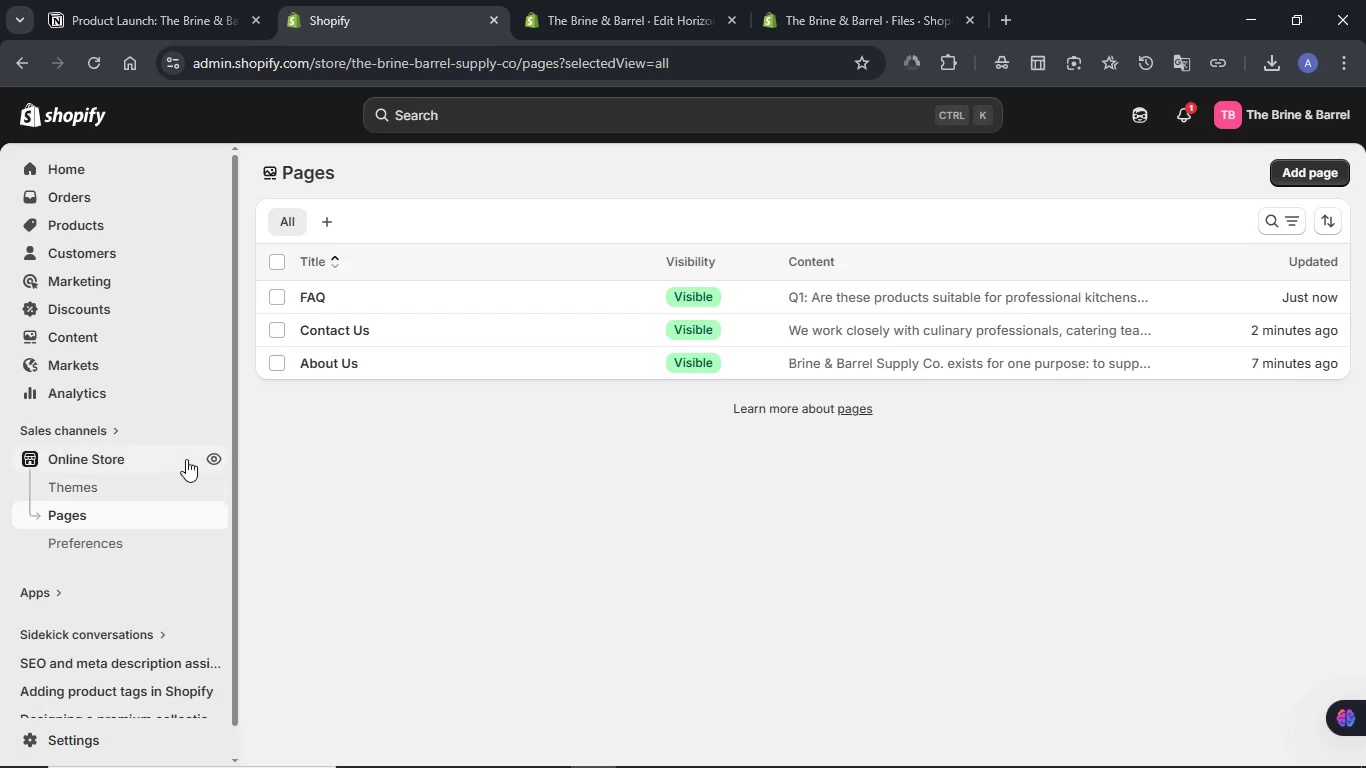 
left_click([212, 459])
 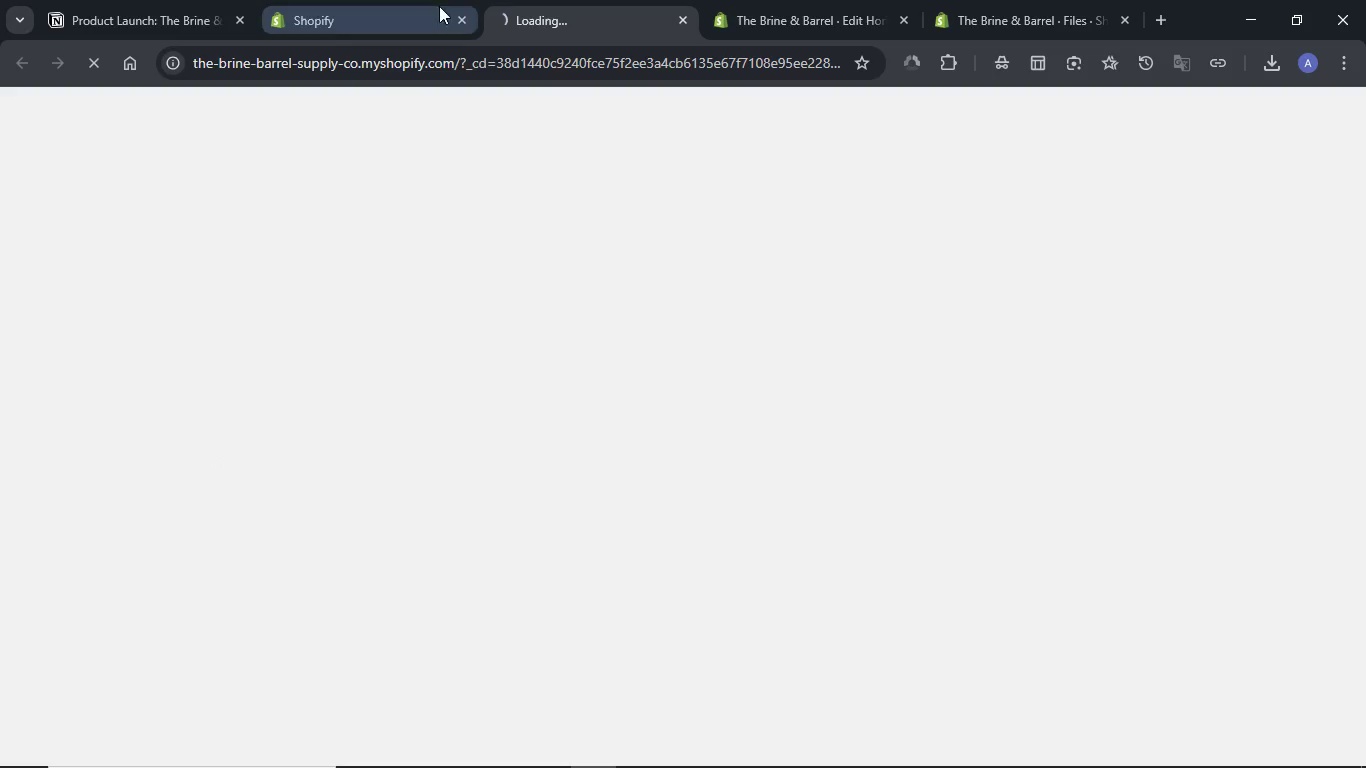 
left_click_drag(start_coordinate=[524, 17], to_coordinate=[373, 11])
 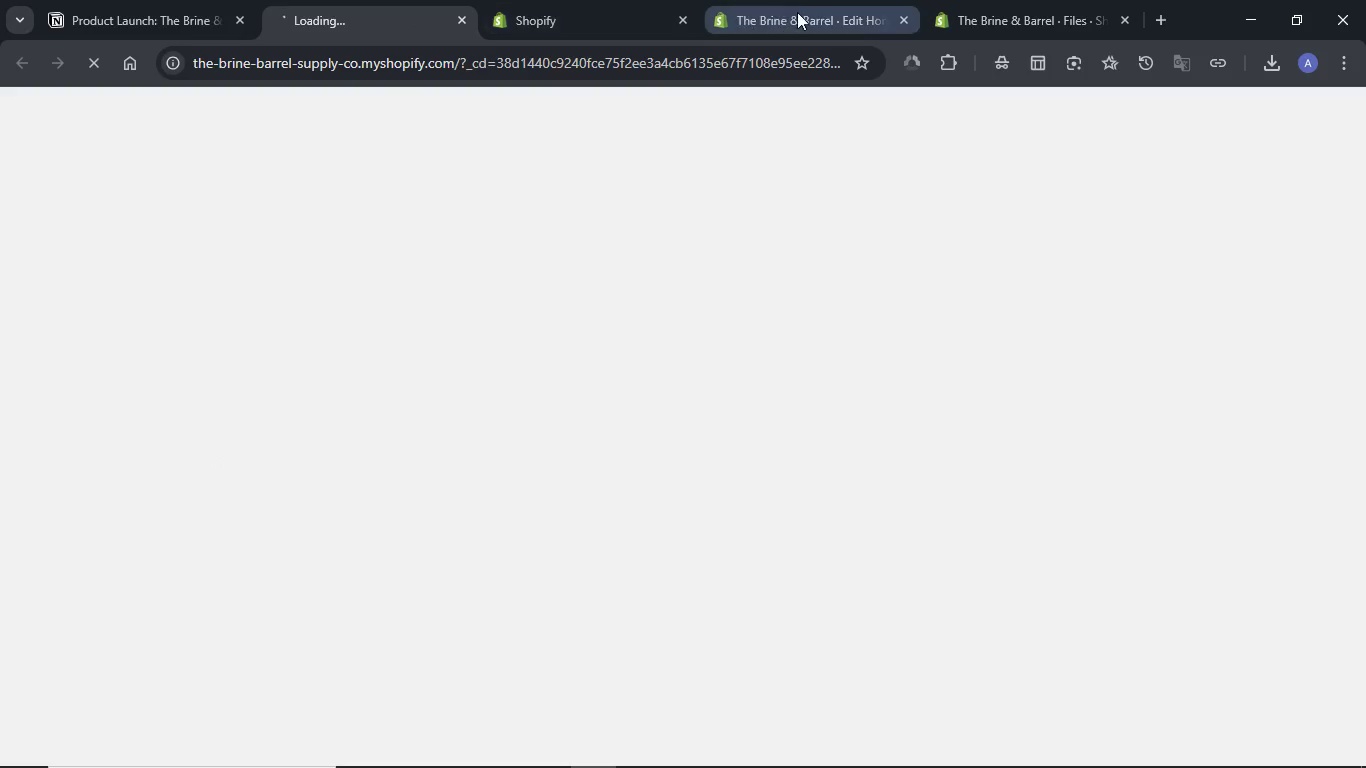 
left_click([797, 12])
 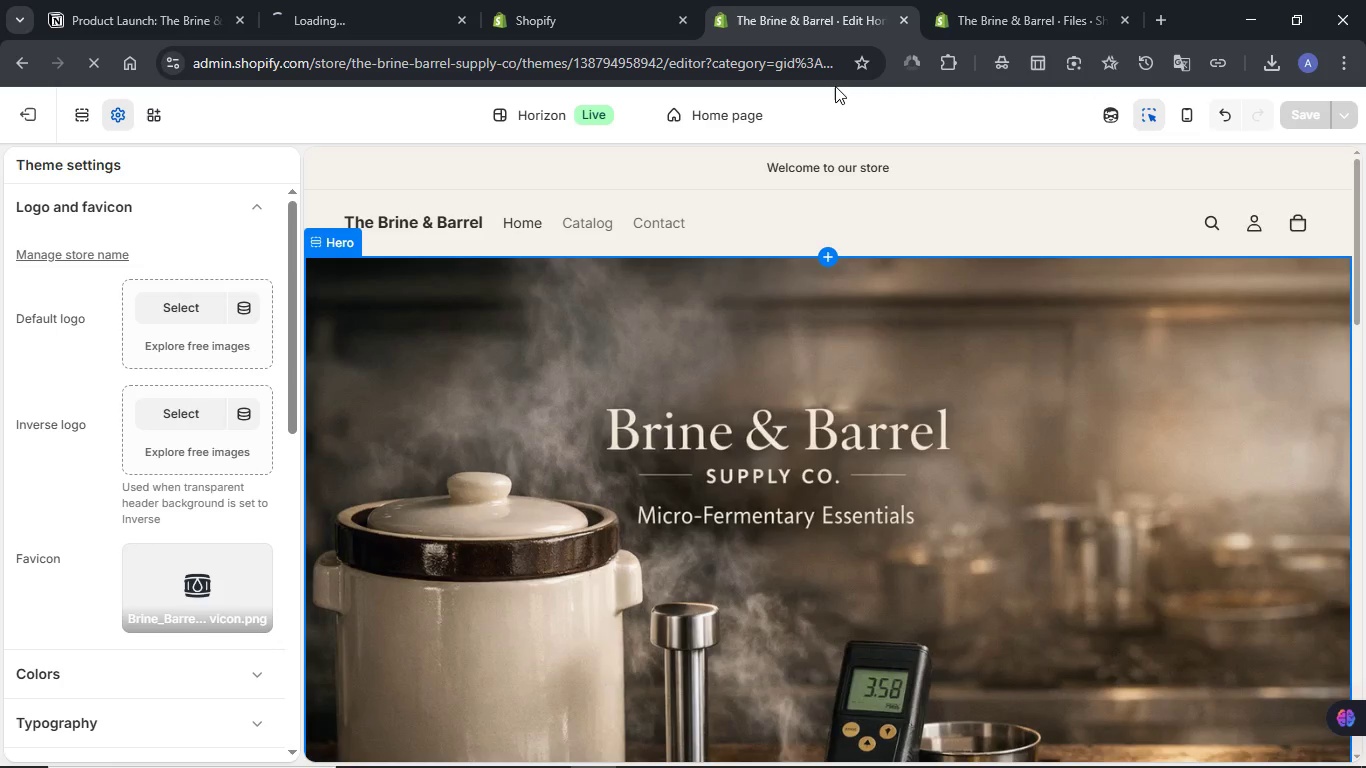 
left_click([993, 15])
 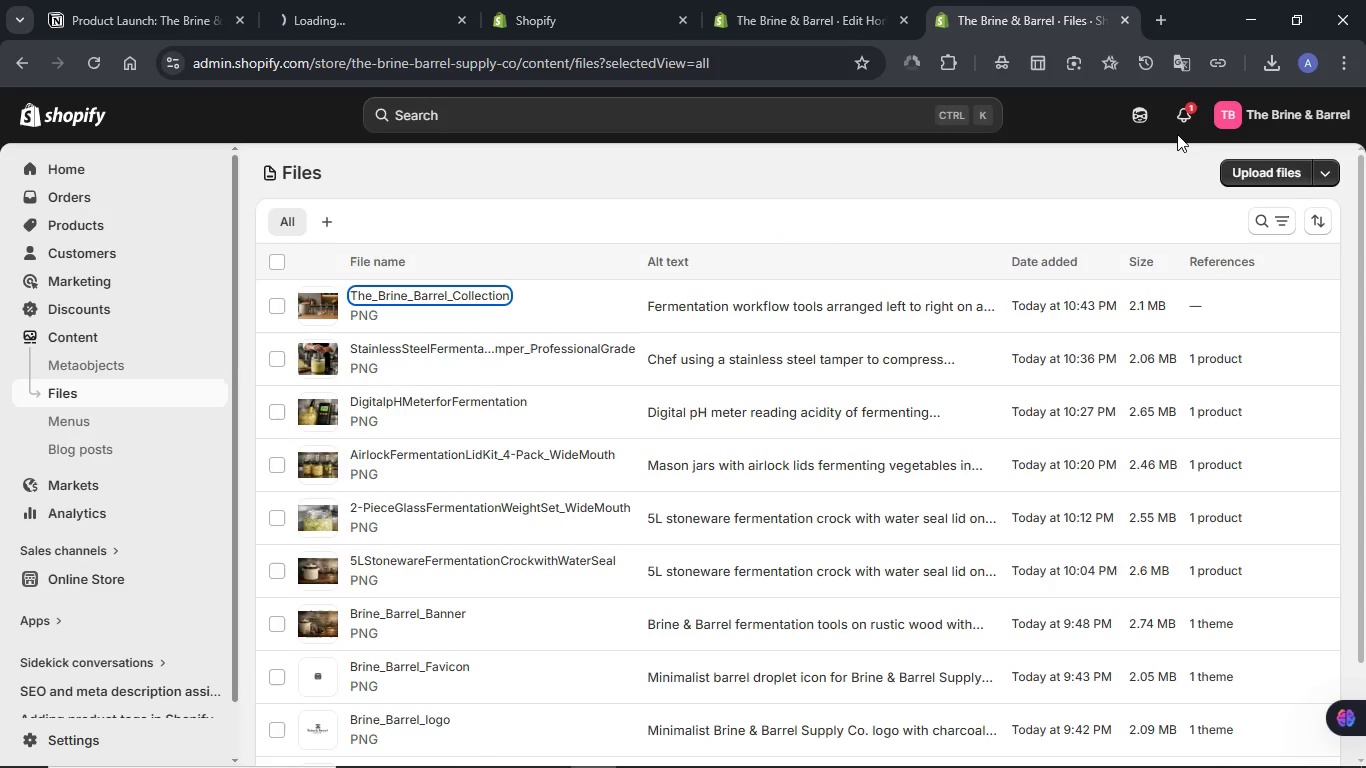 
left_click([1146, 112])
 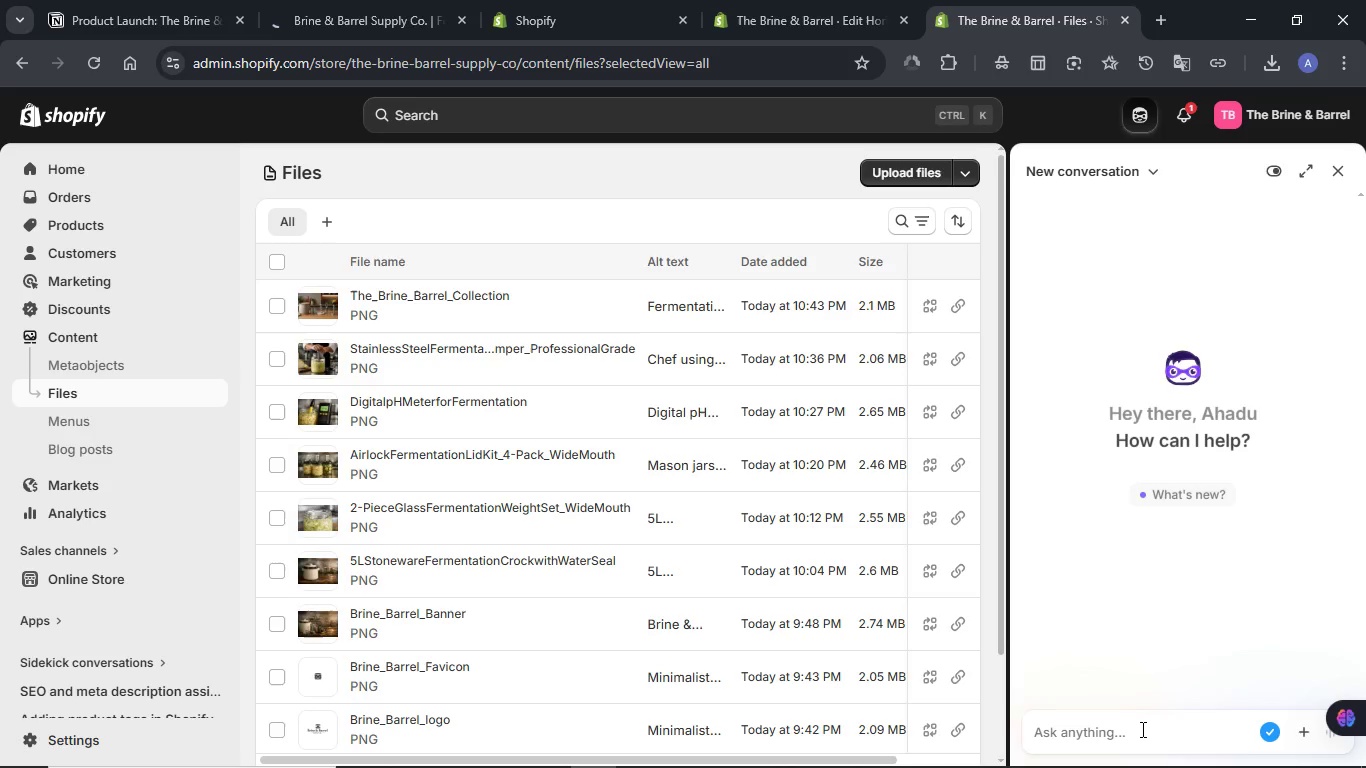 
wait(6.38)
 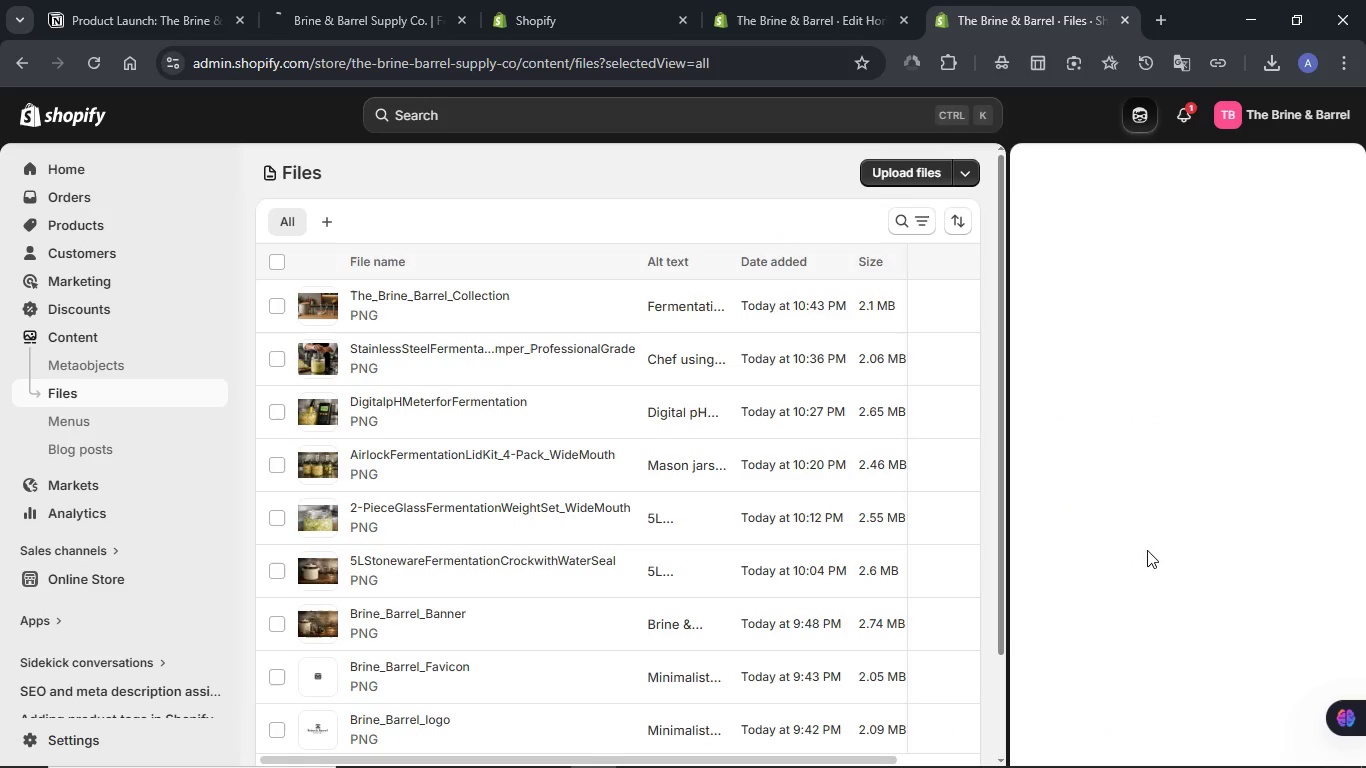 
type(Please check all the porducts and collecton t make sure that every )
key(Backspace)
type(thing sis set properly)
key(NumpadEnter)
 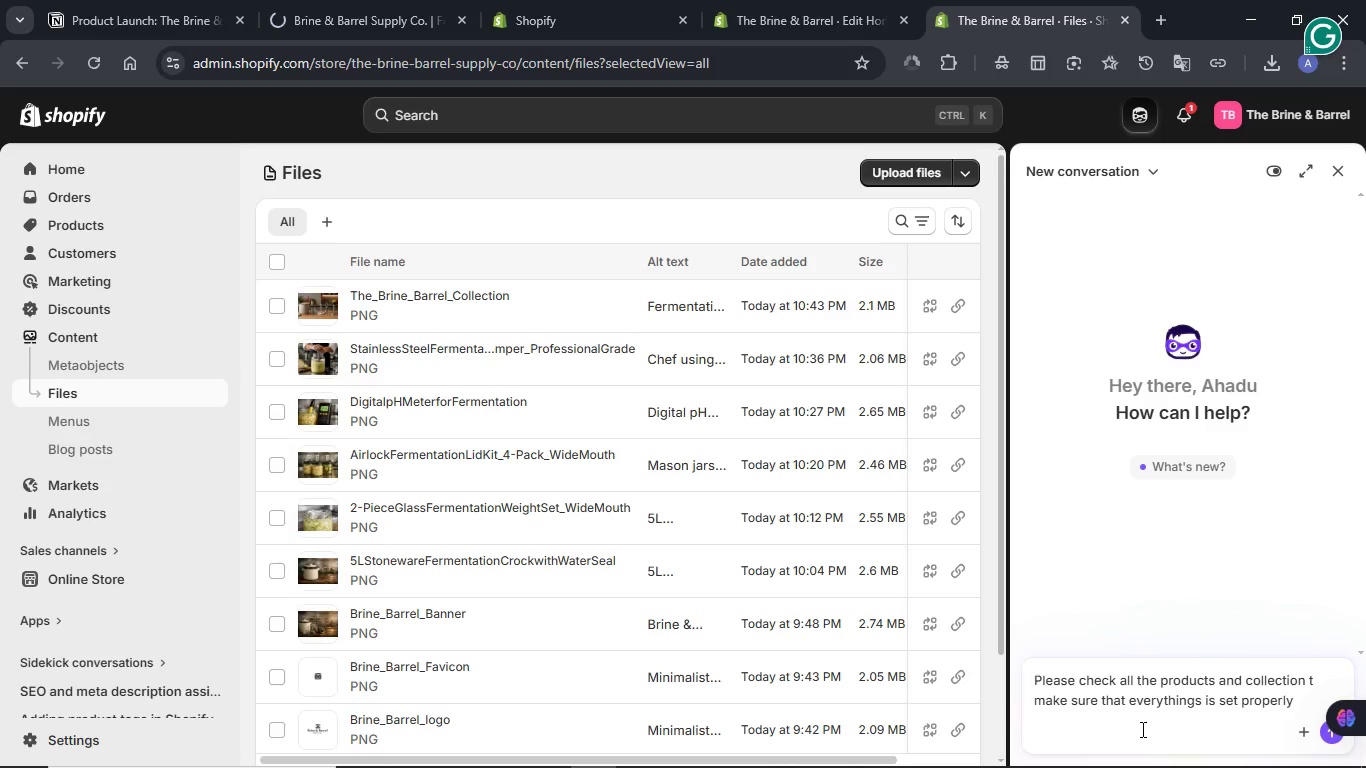 
left_click([420, 2])
 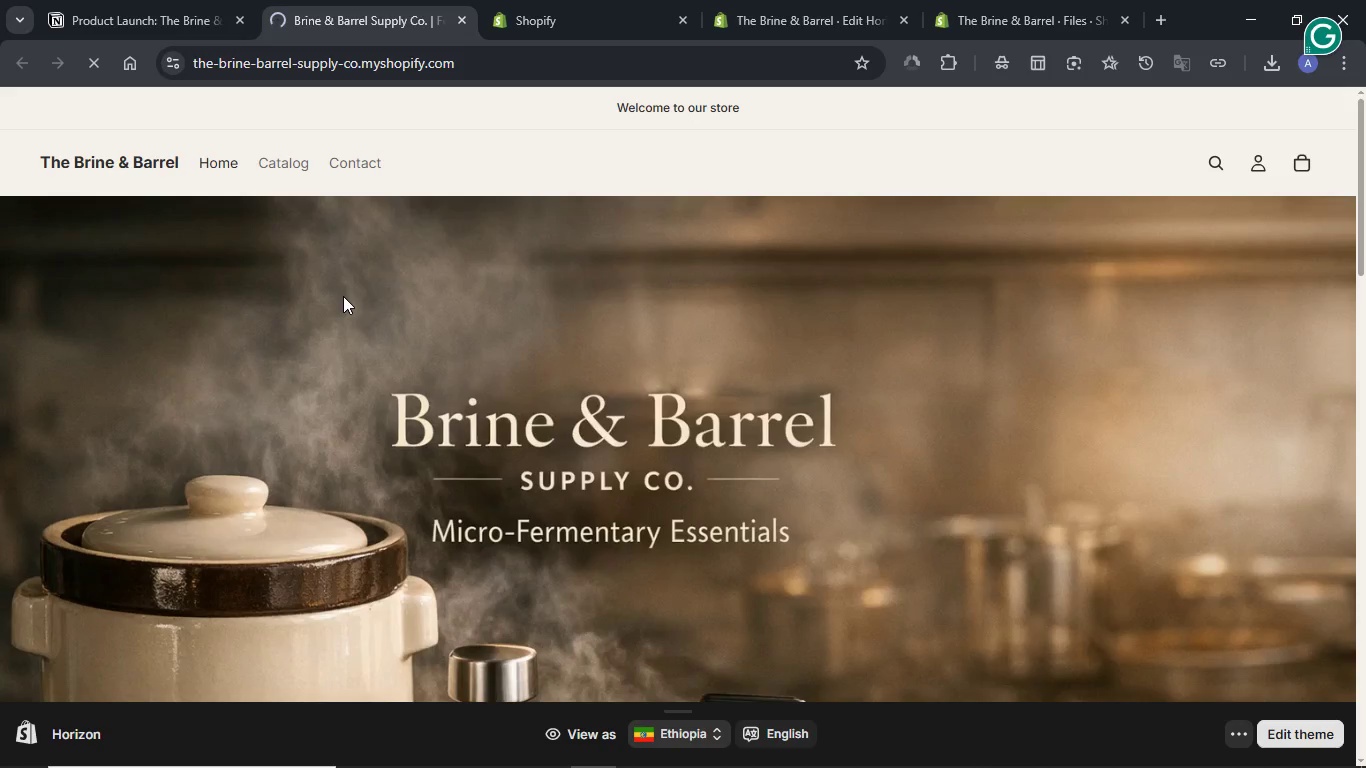 
wait(5.27)
 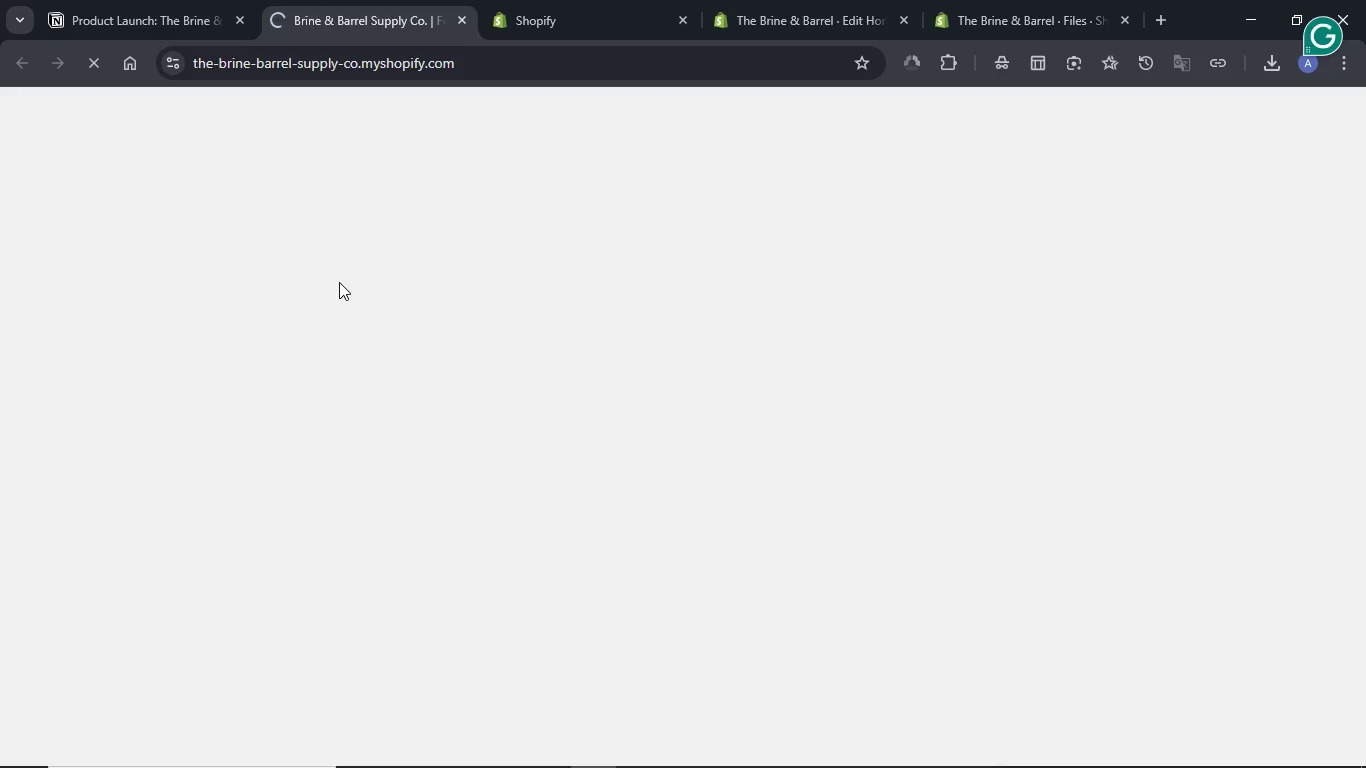 
scroll: coordinate [349, 293], scroll_direction: down, amount: 3.0
 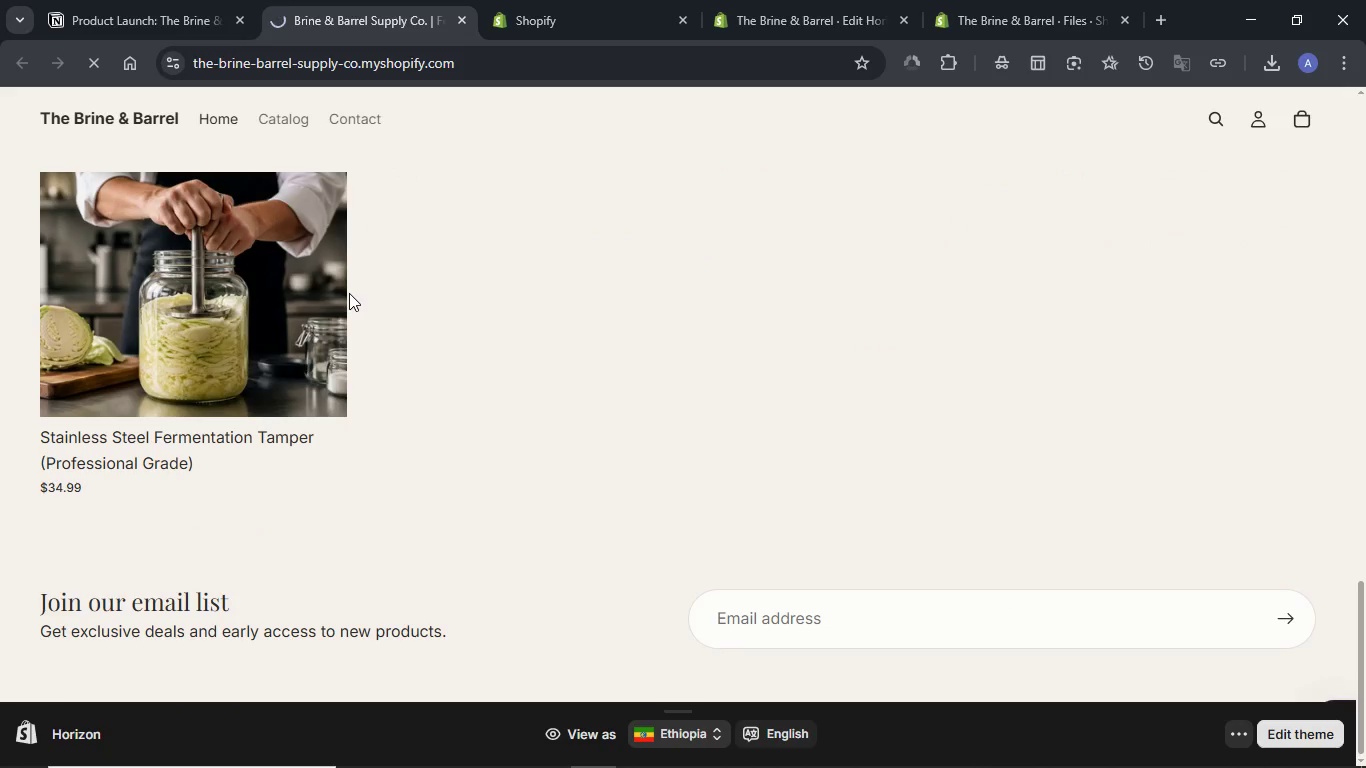 
scroll: coordinate [349, 293], scroll_direction: up, amount: 10.0
 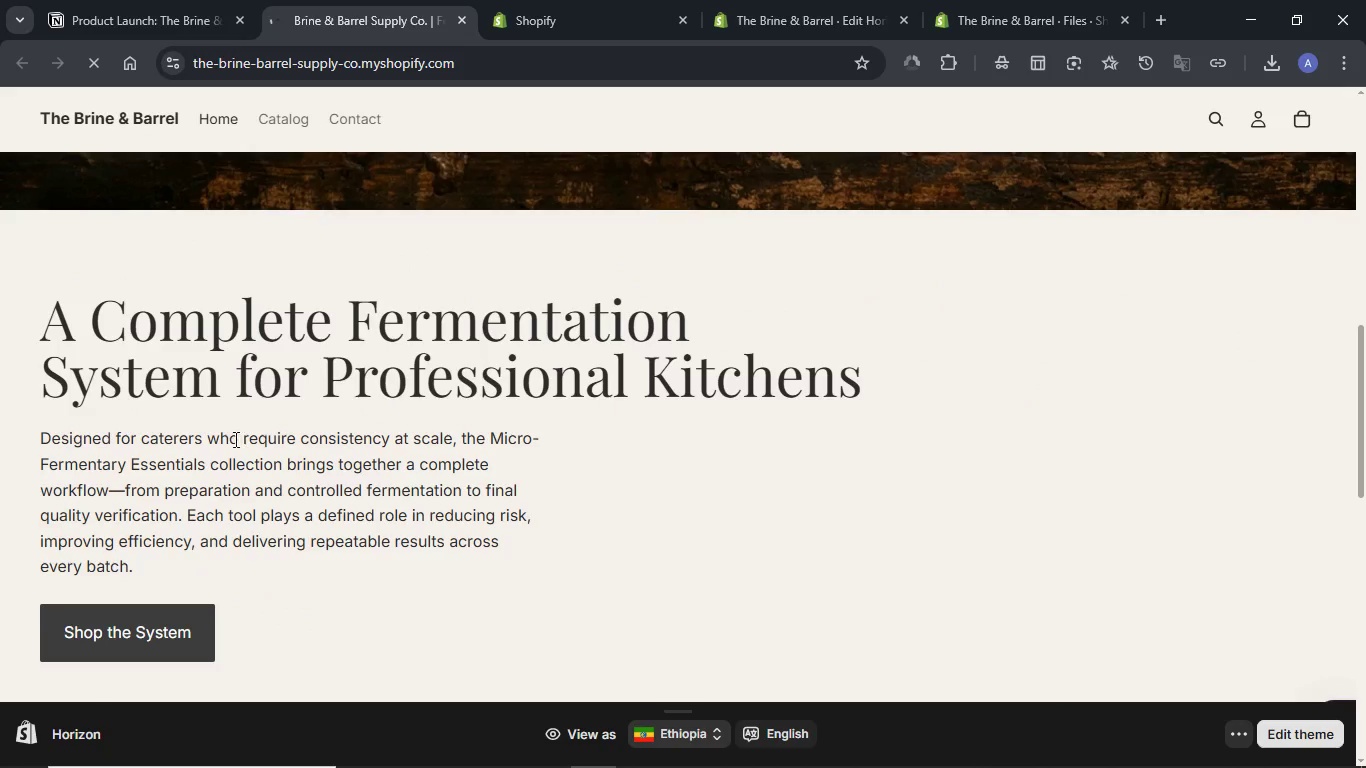 
left_click([164, 428])
 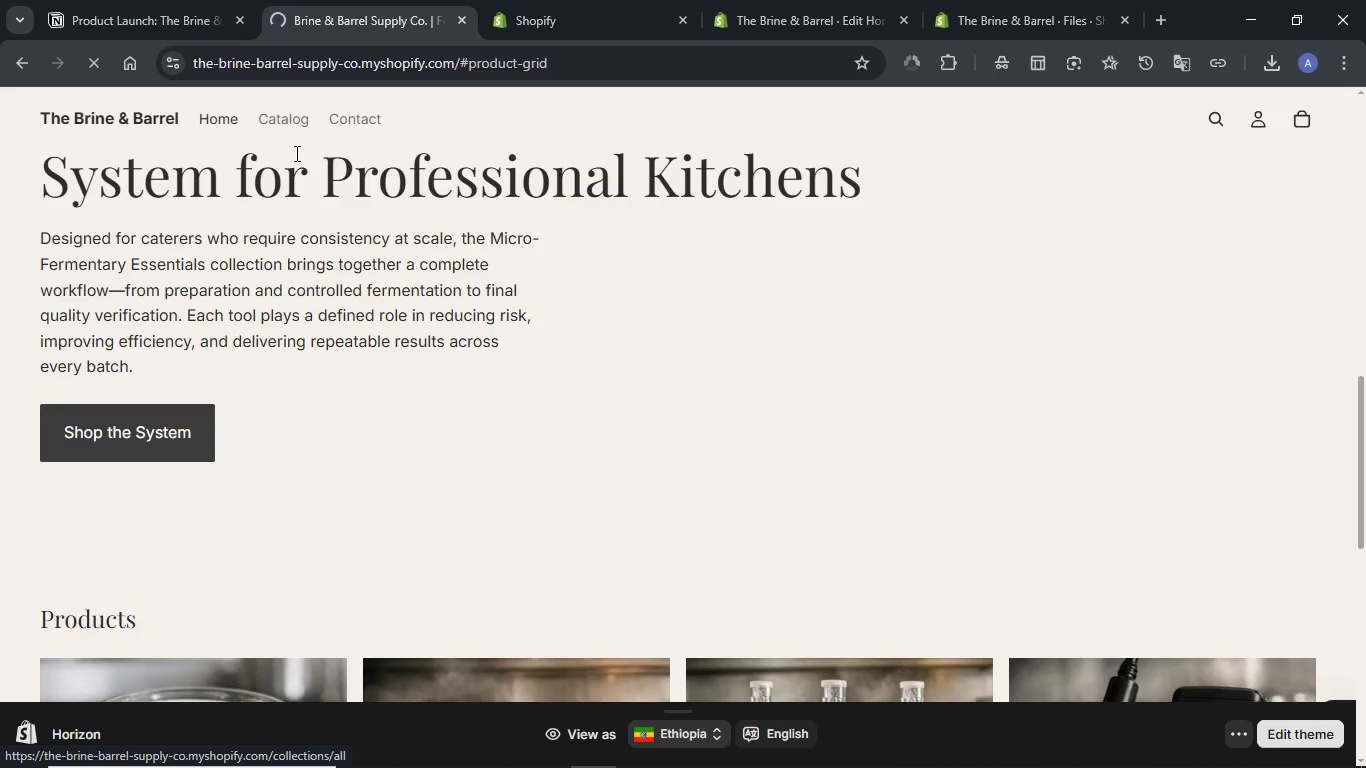 
scroll: coordinate [234, 439], scroll_direction: down, amount: 2.0
 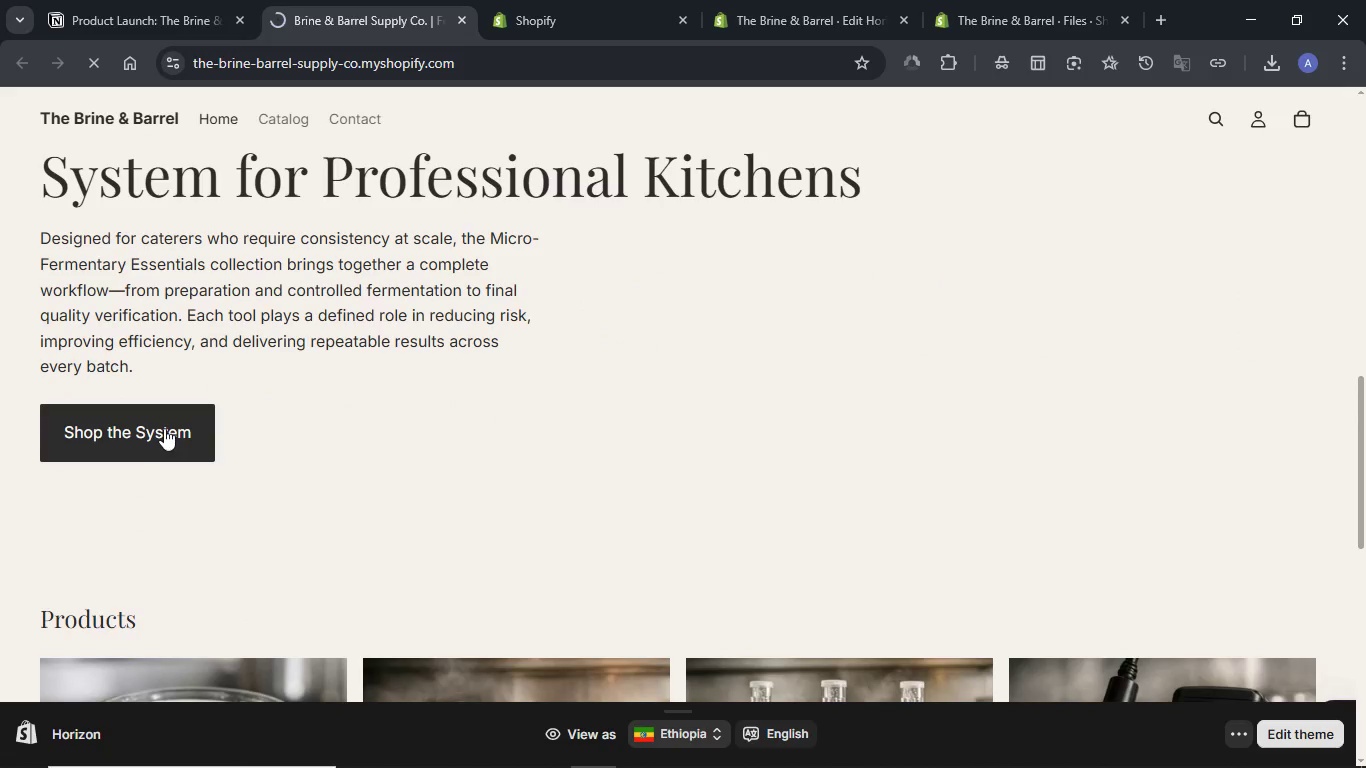 
wait(12.9)
 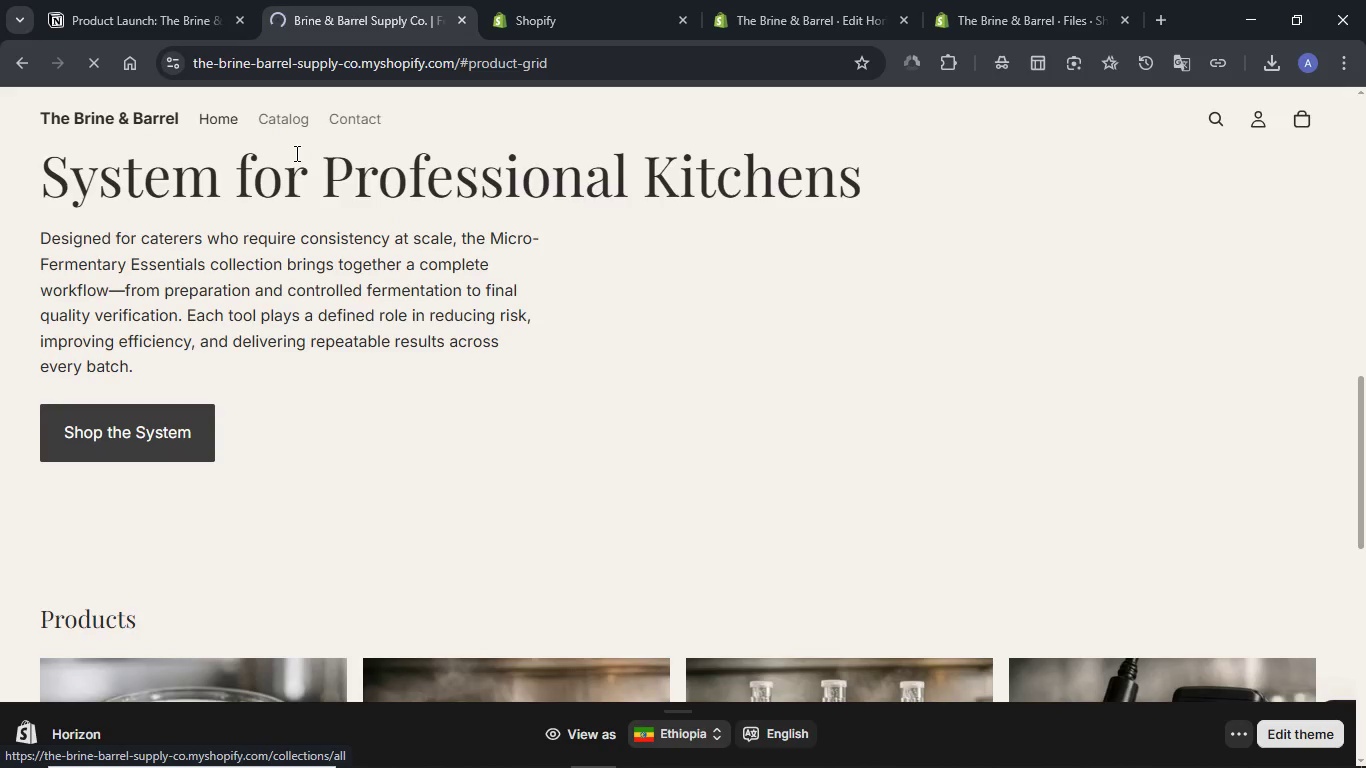 
left_click([290, 123])
 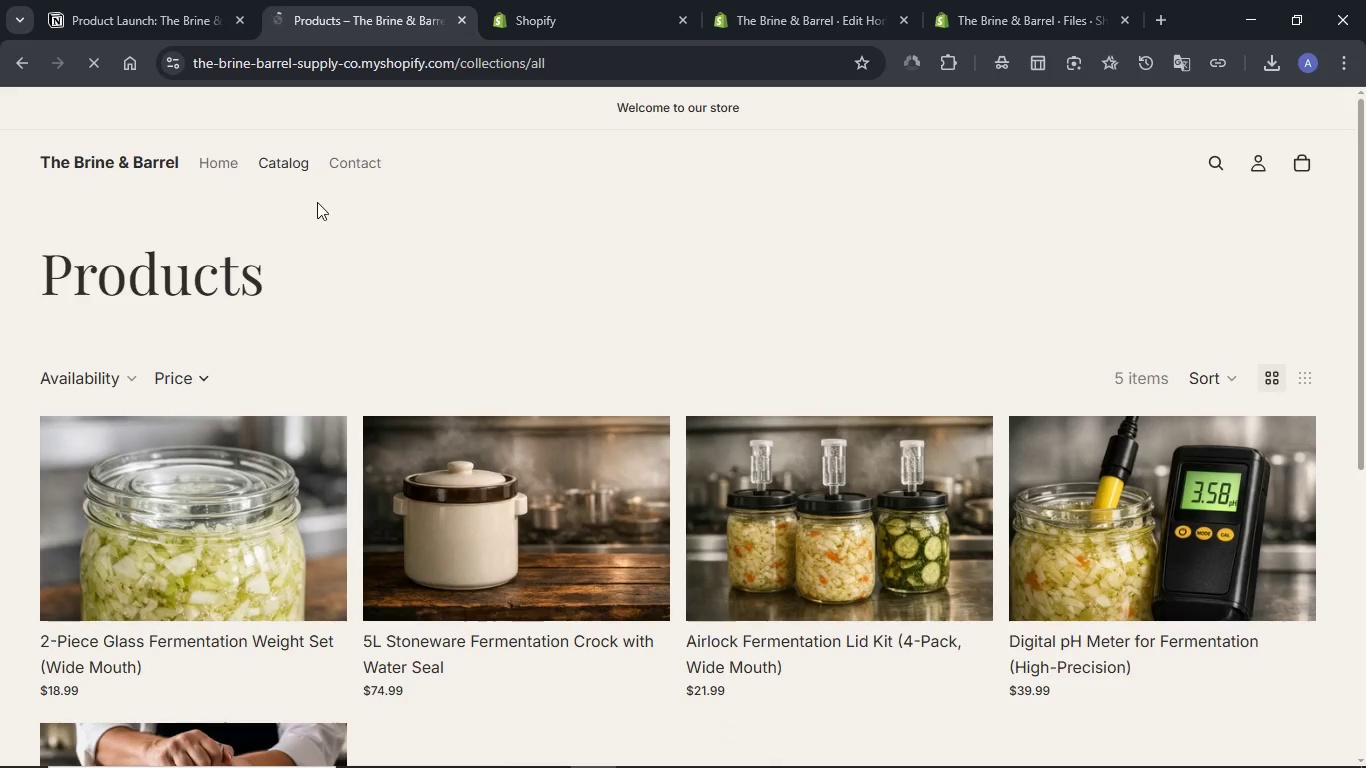 
left_click([132, 165])
 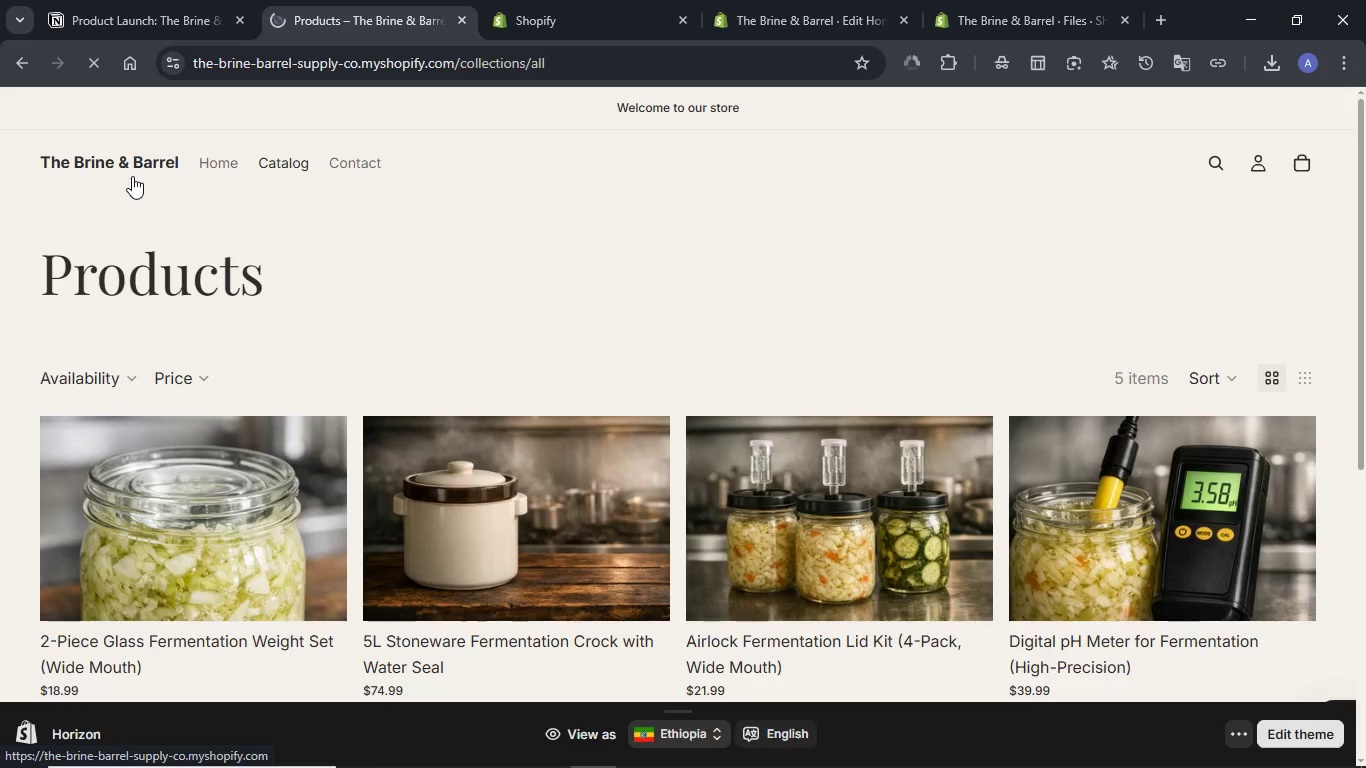 
wait(5.25)
 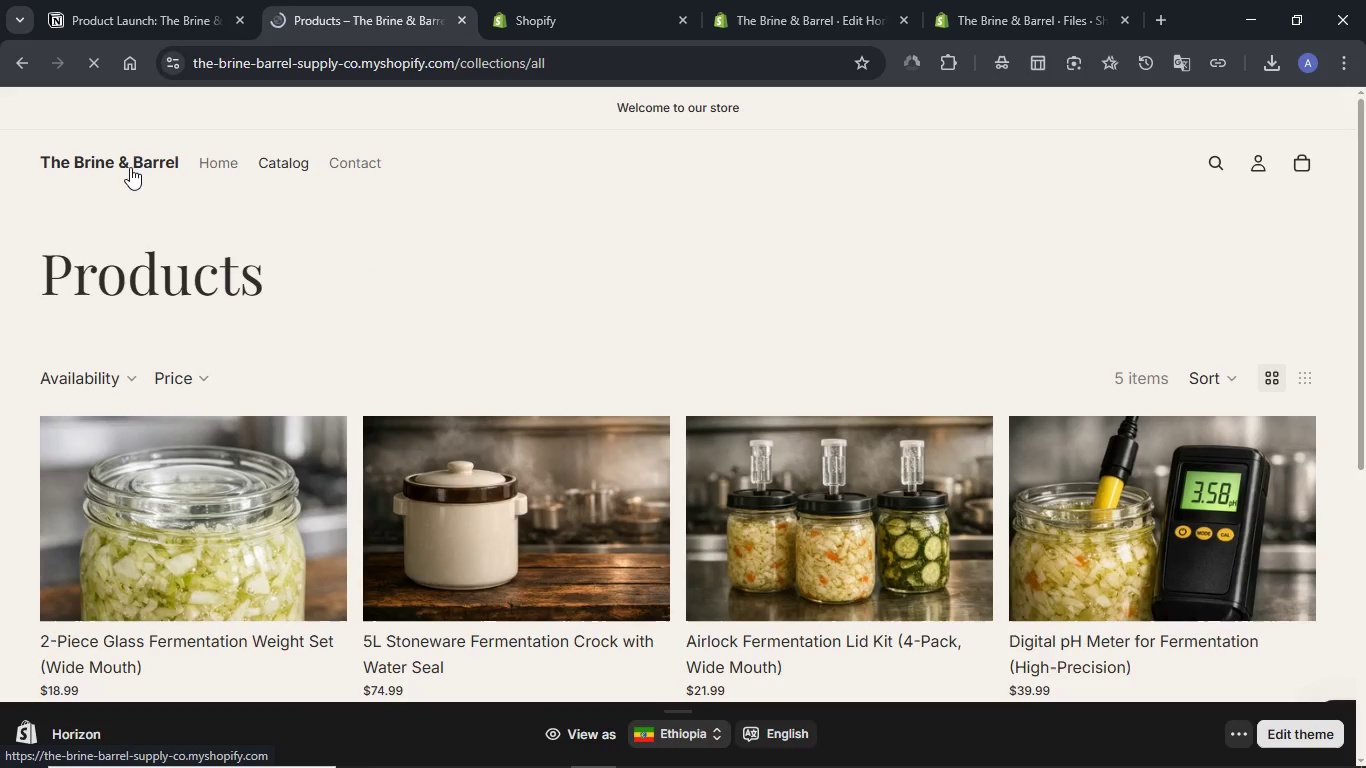 
left_click([141, 168])
 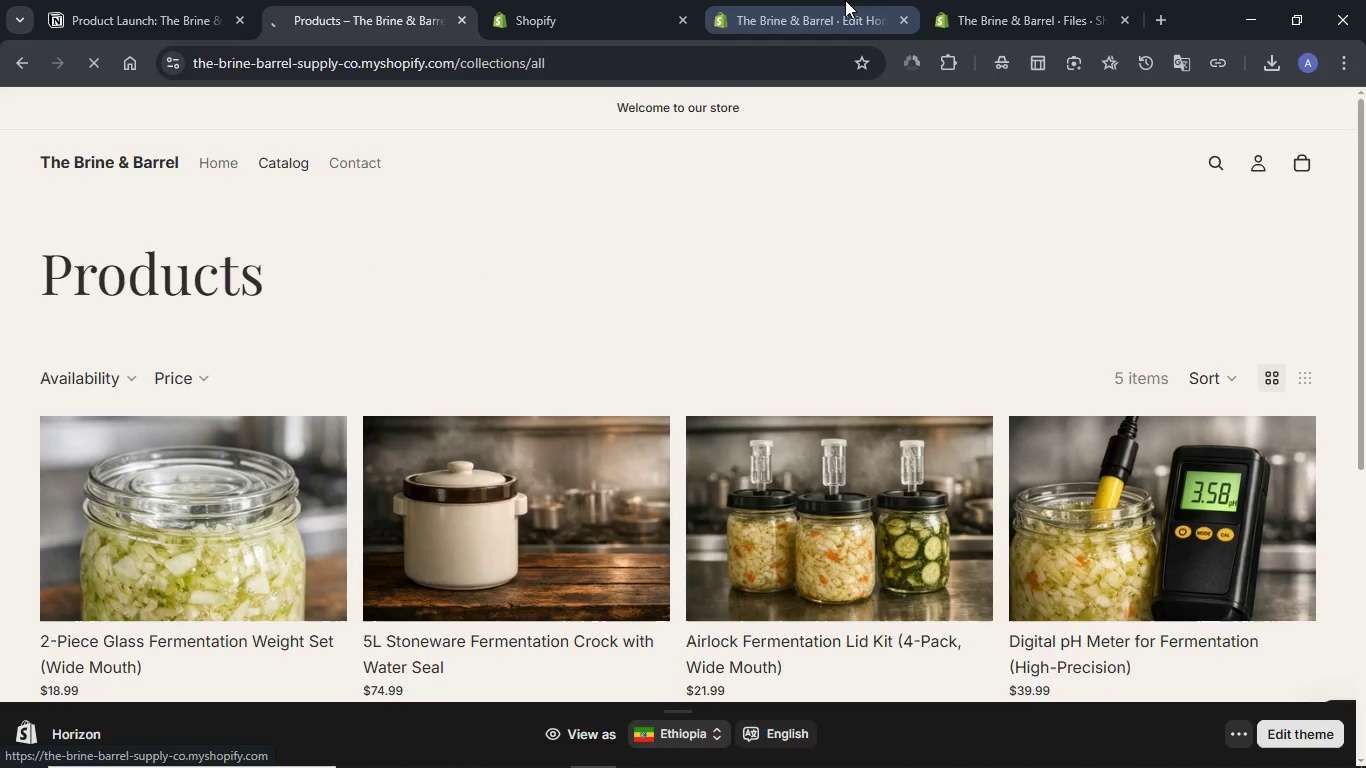 
left_click([945, 0])
 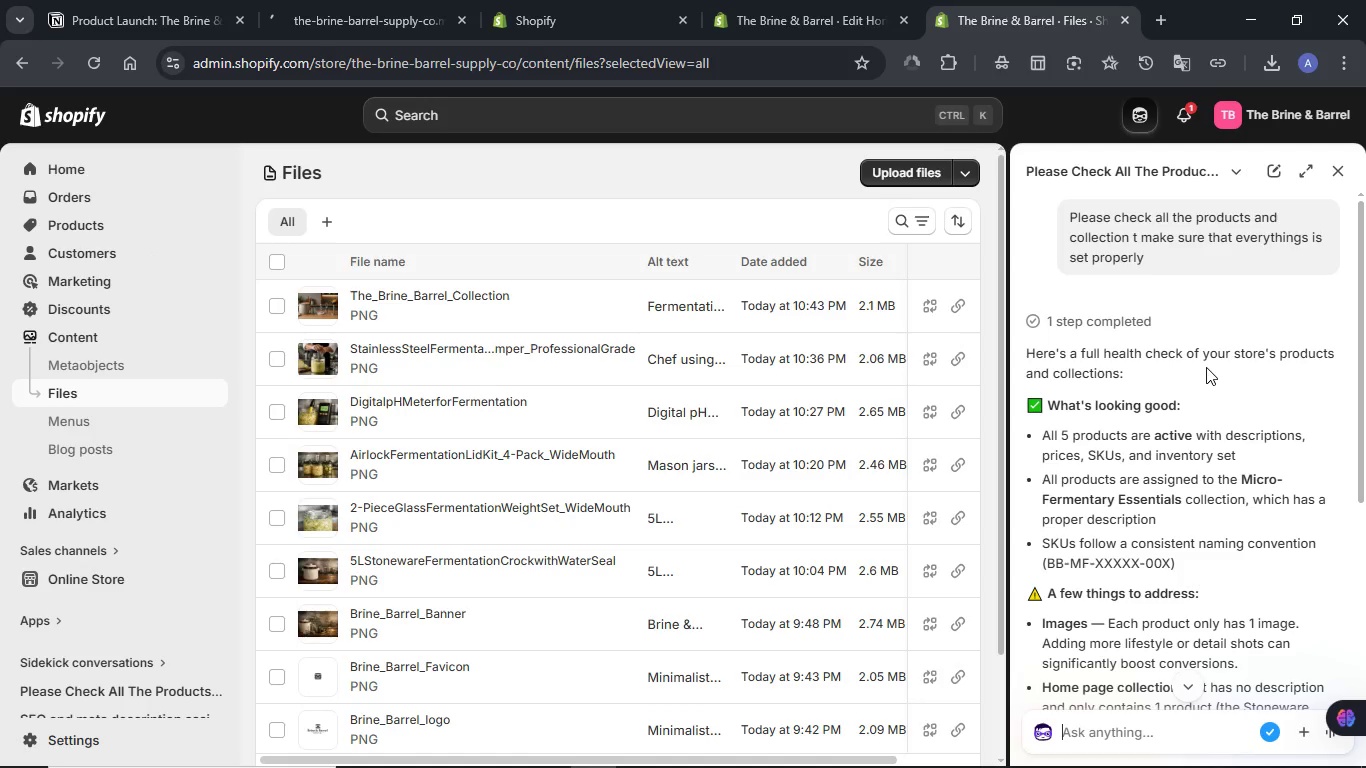 
scroll: coordinate [1176, 365], scroll_direction: down, amount: 2.0
 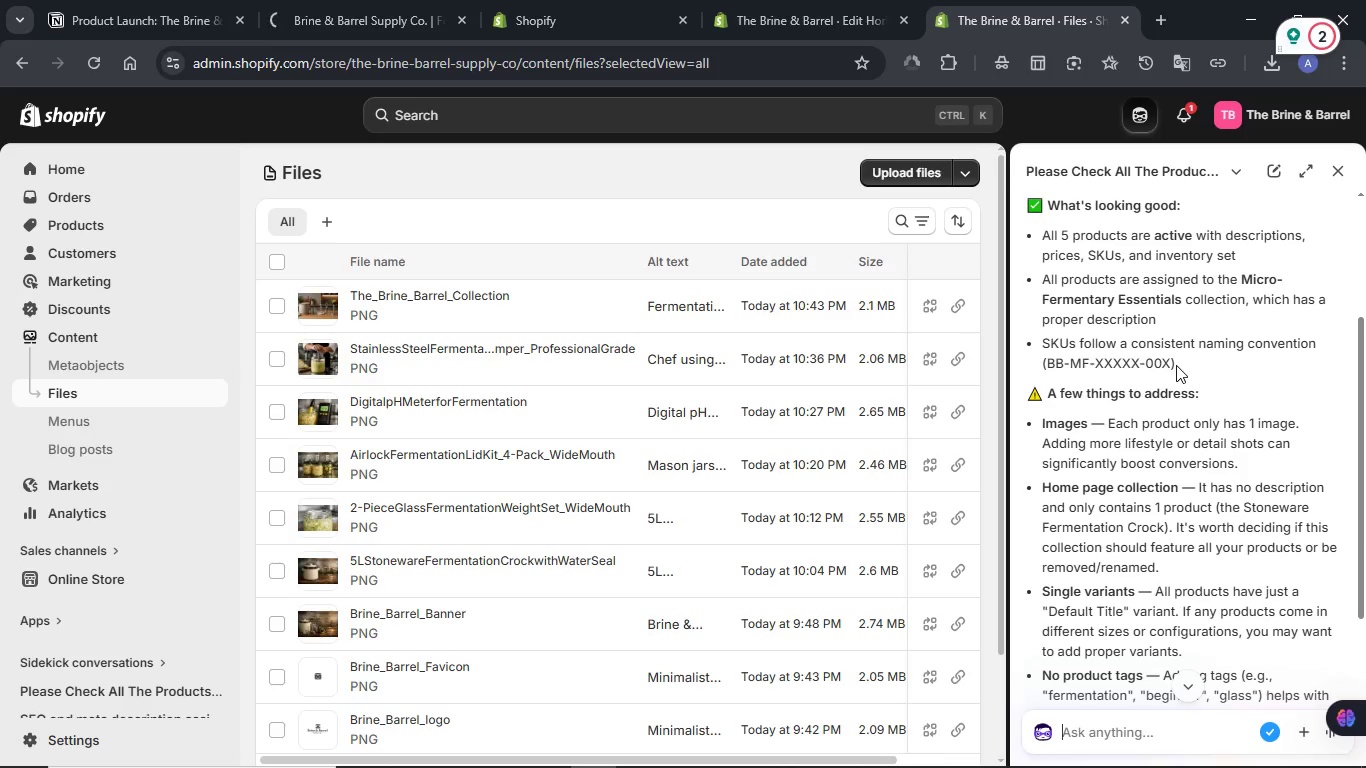 
wait(13.77)
 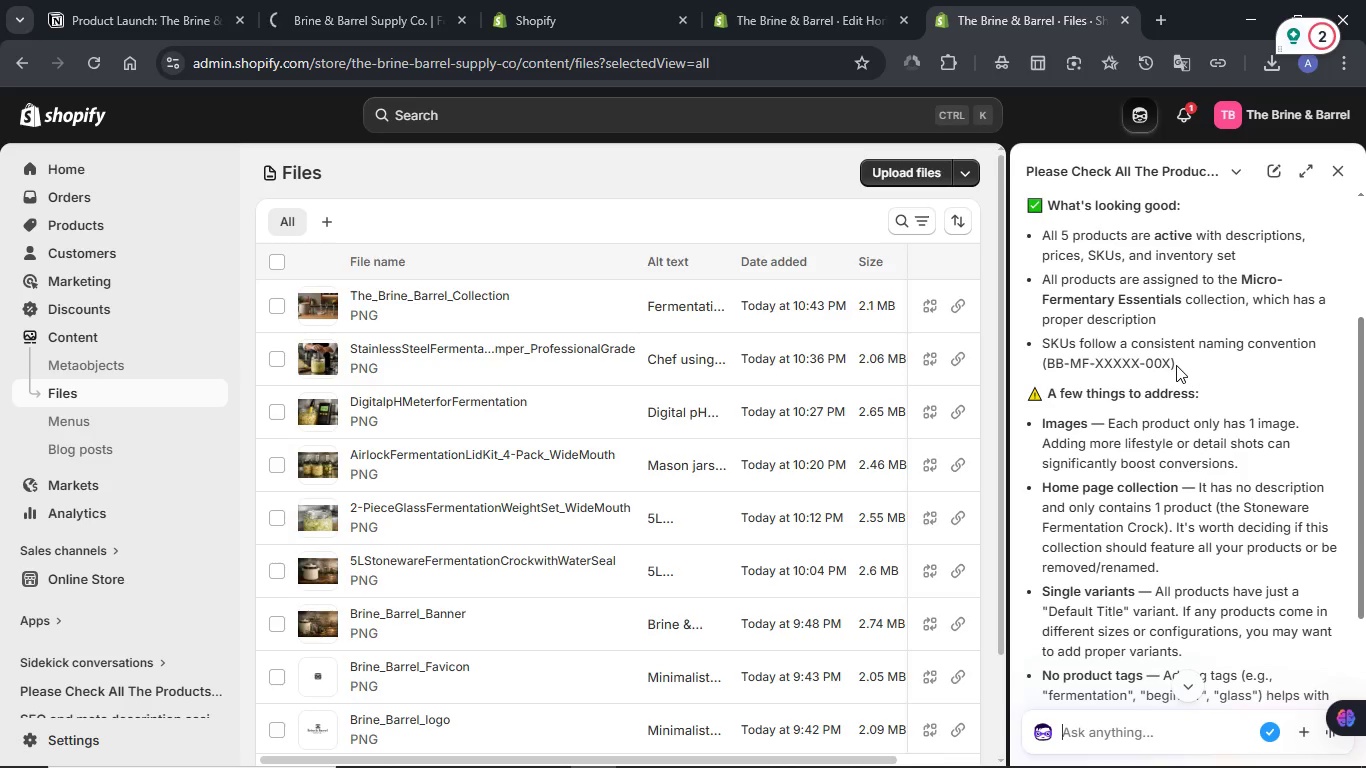 
scroll: coordinate [1176, 365], scroll_direction: down, amount: 1.0
 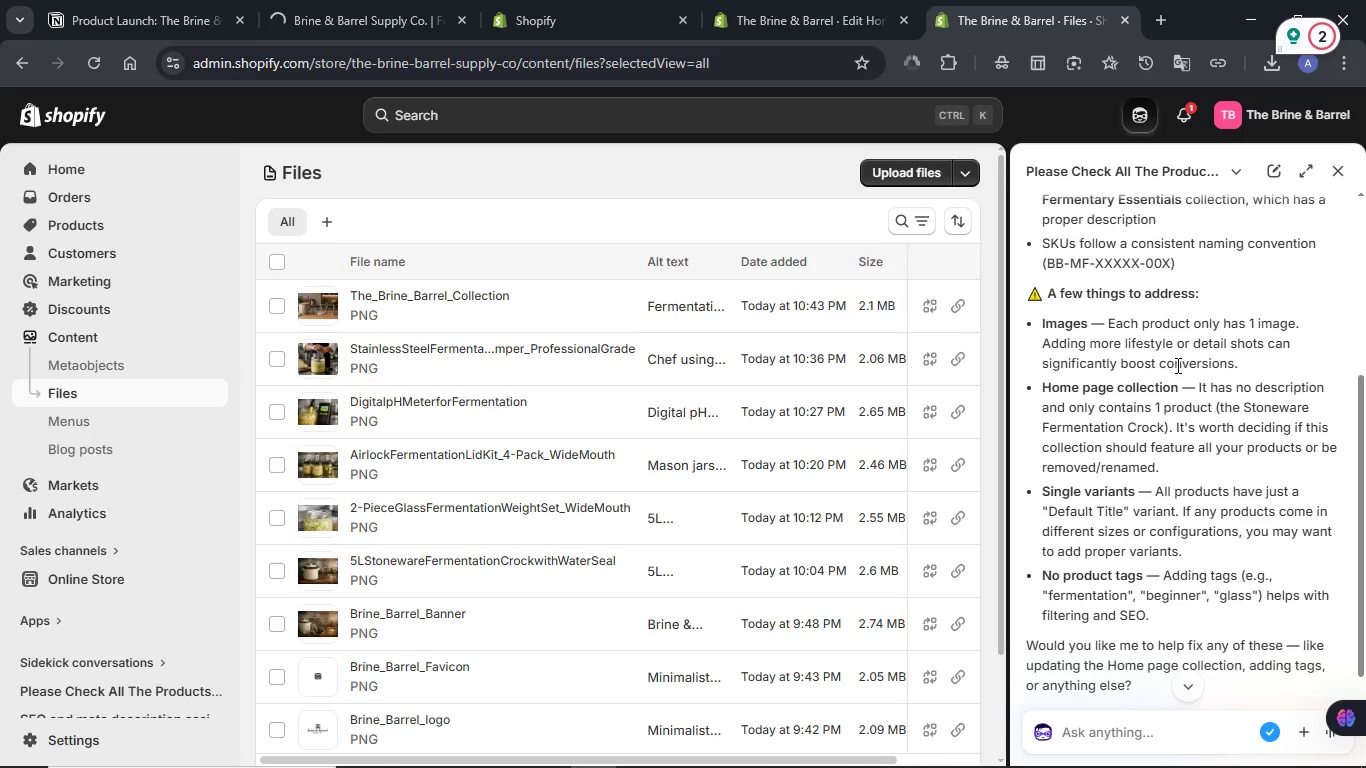 
wait(5.28)
 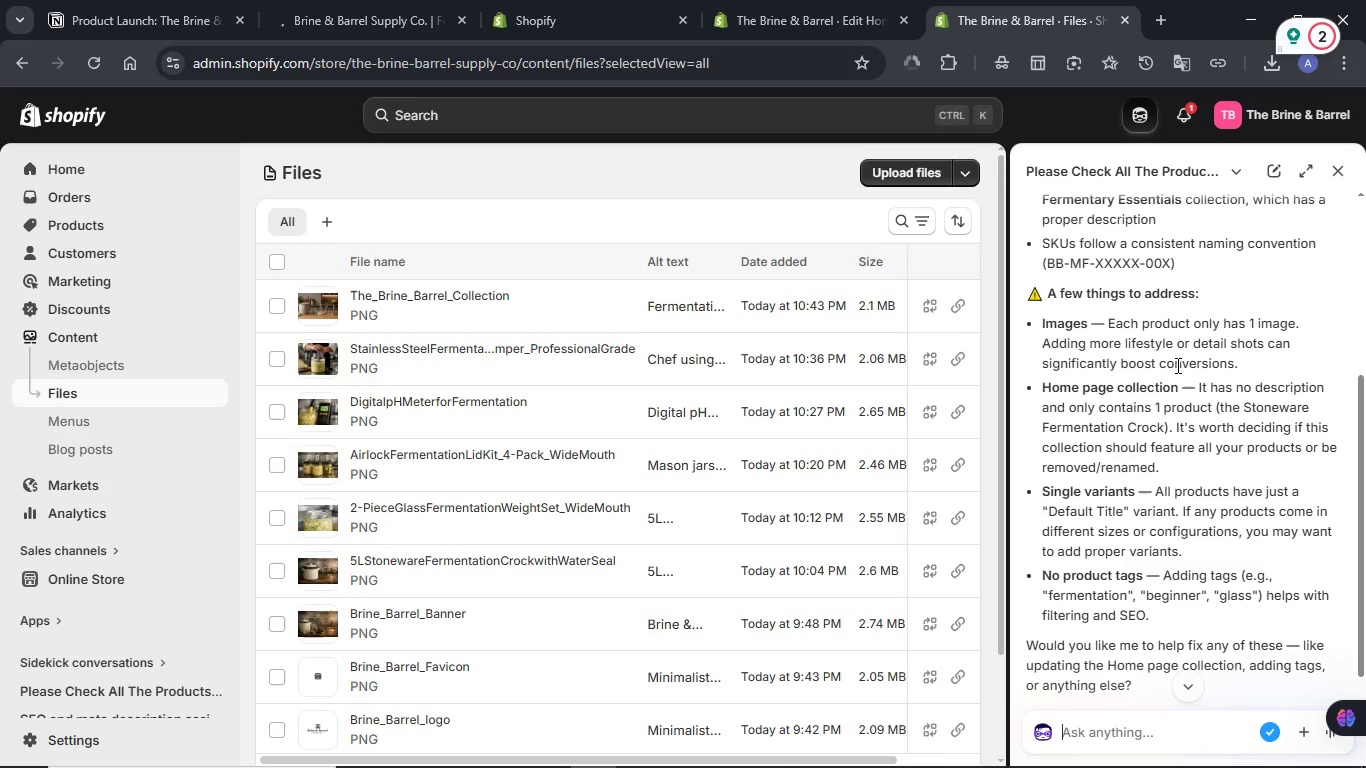 
scroll: coordinate [841, 354], scroll_direction: down, amount: 6.0
 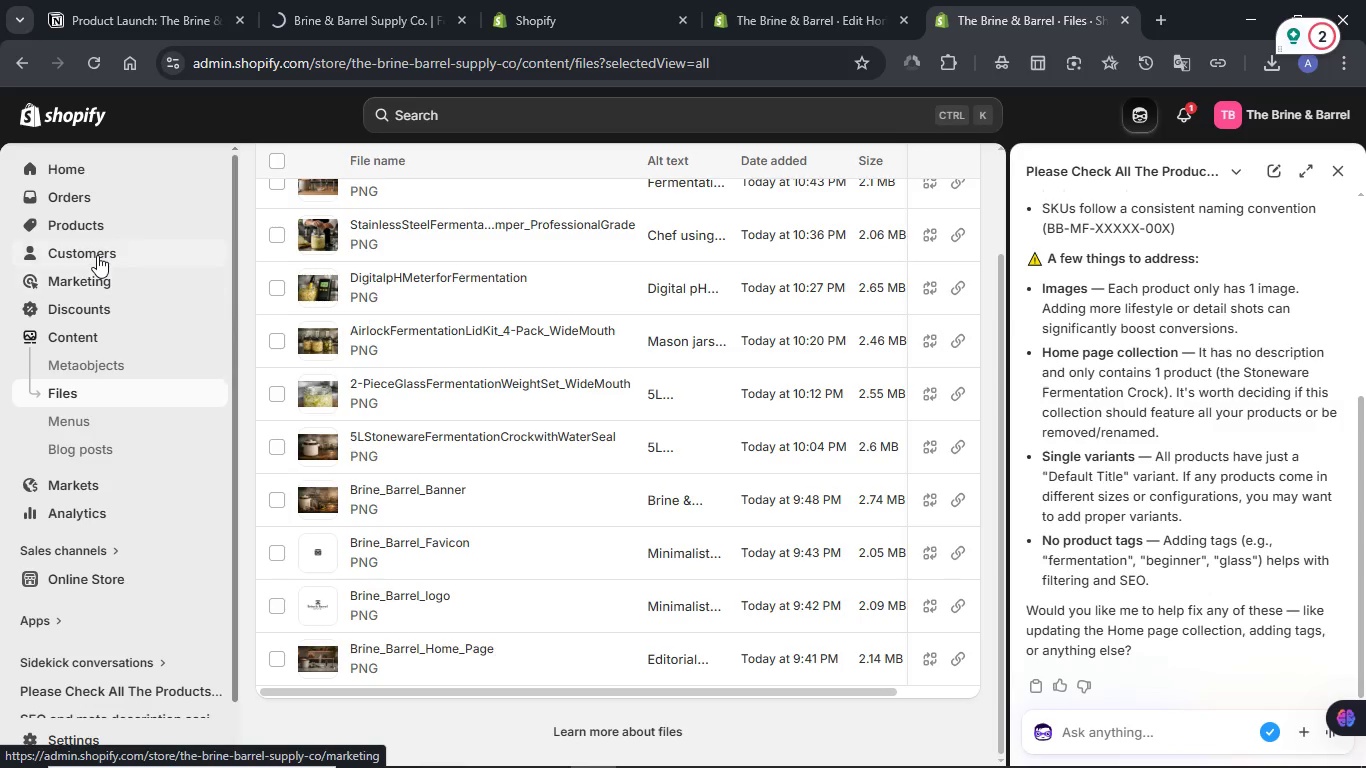 
wait(6.24)
 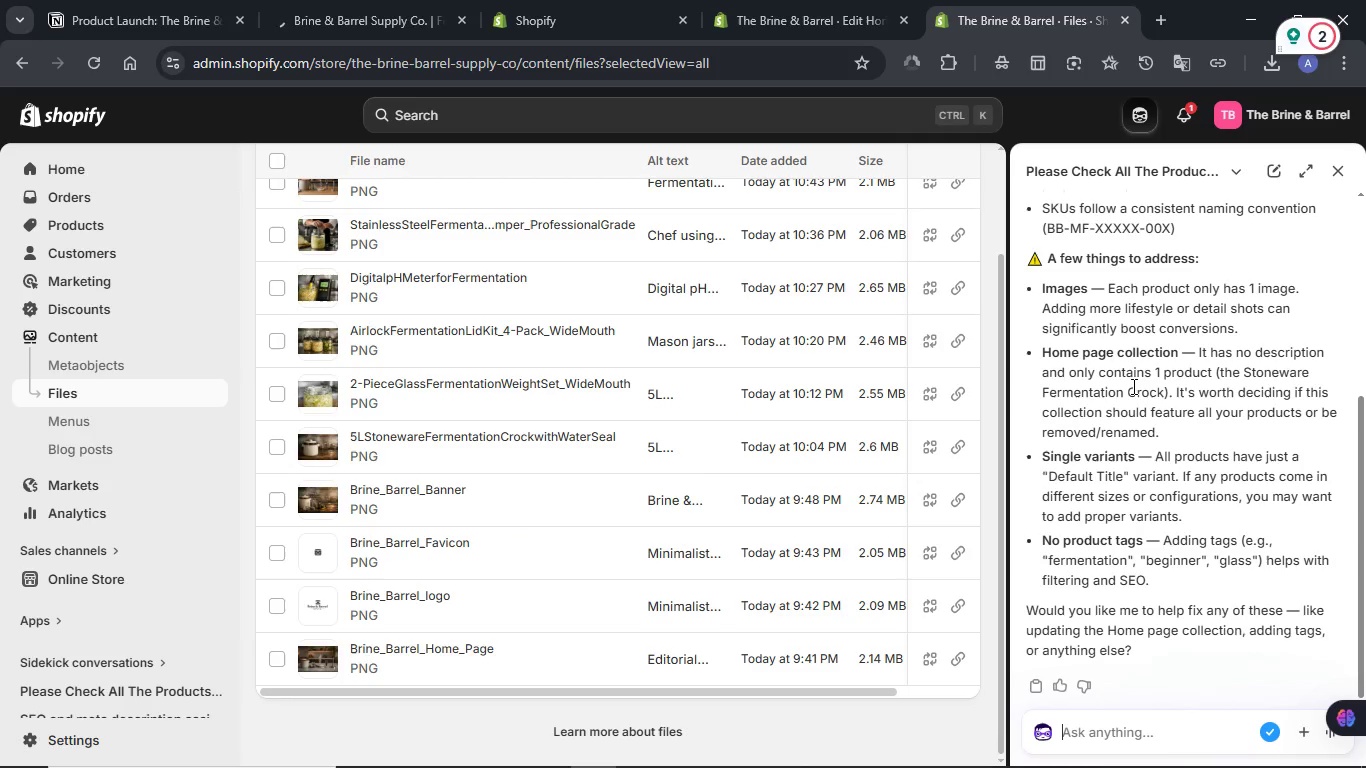 
left_click([100, 222])
 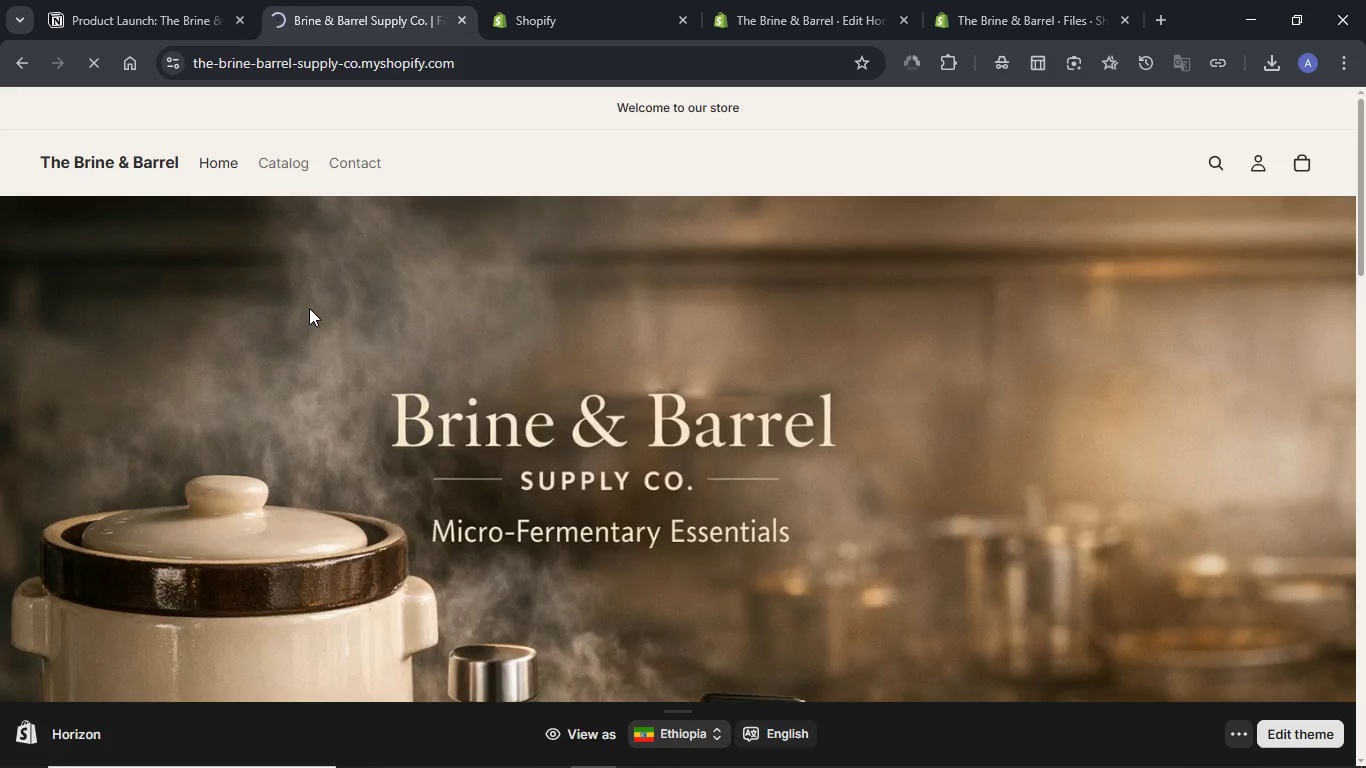 
scroll: coordinate [328, 311], scroll_direction: down, amount: 13.0
 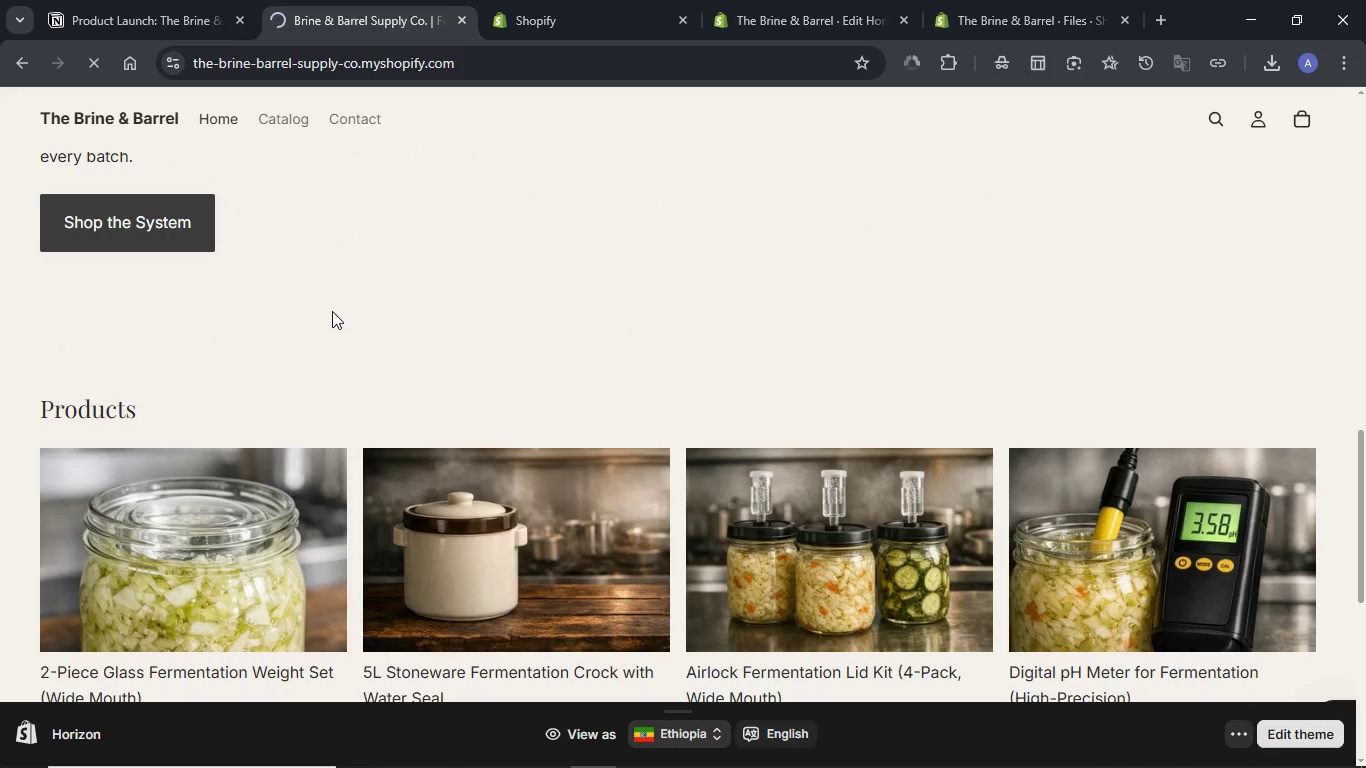 
scroll: coordinate [332, 311], scroll_direction: up, amount: 2.0
 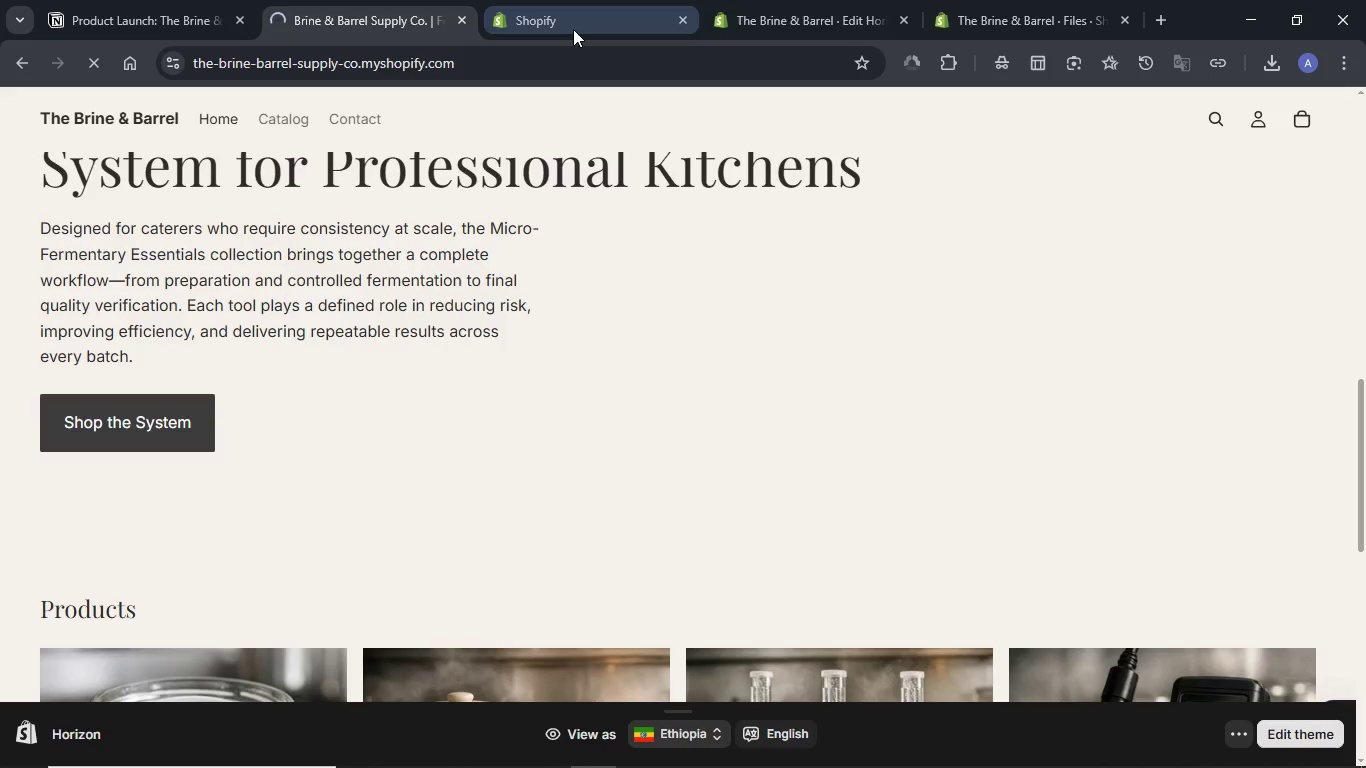 
left_click([573, 29])
 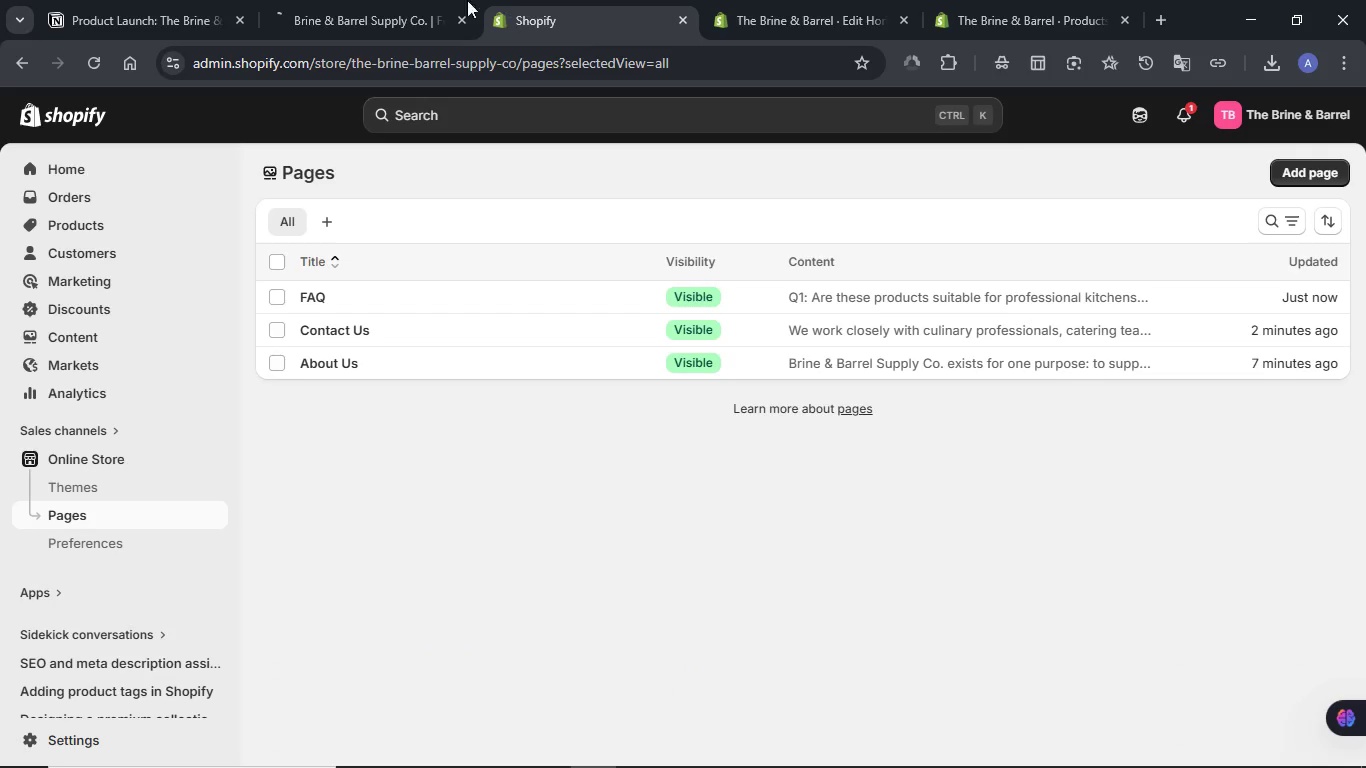 
left_click([420, 0])
 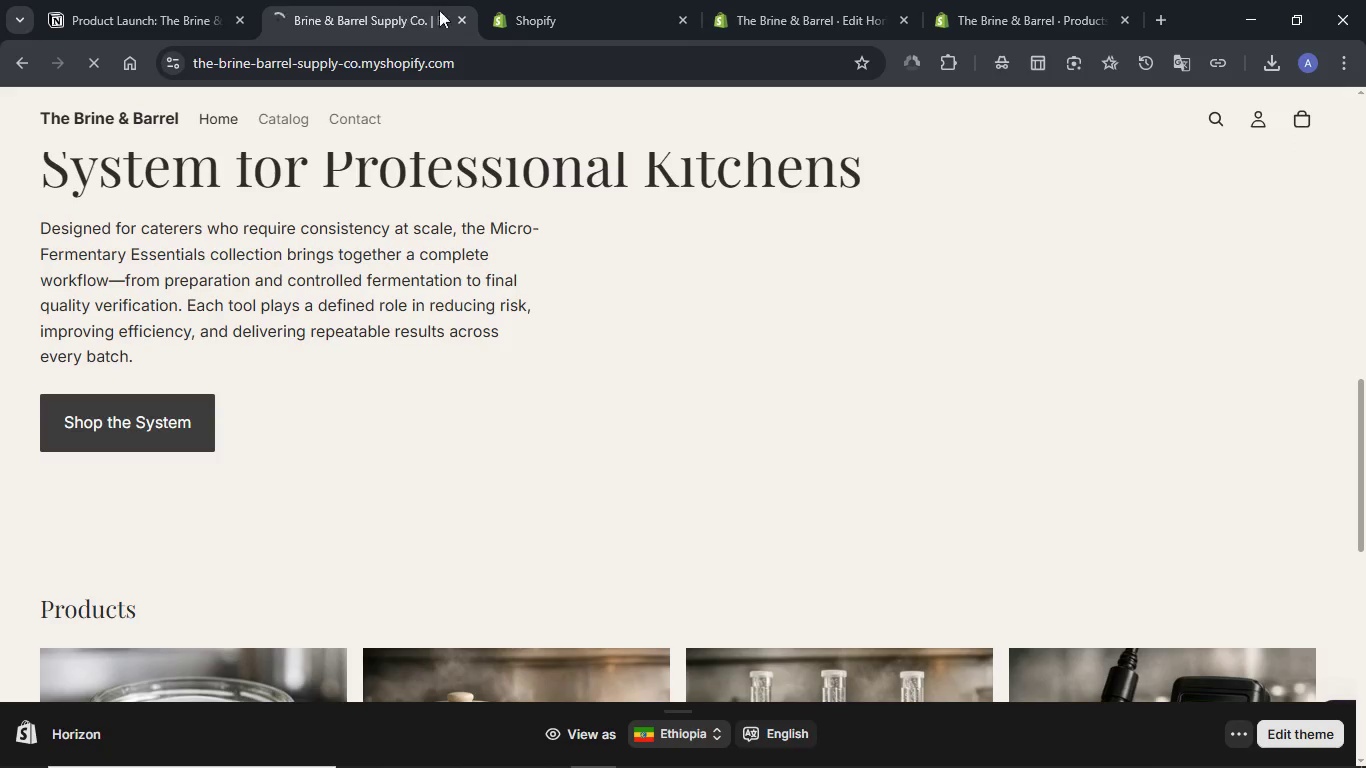 
left_click([568, 10])
 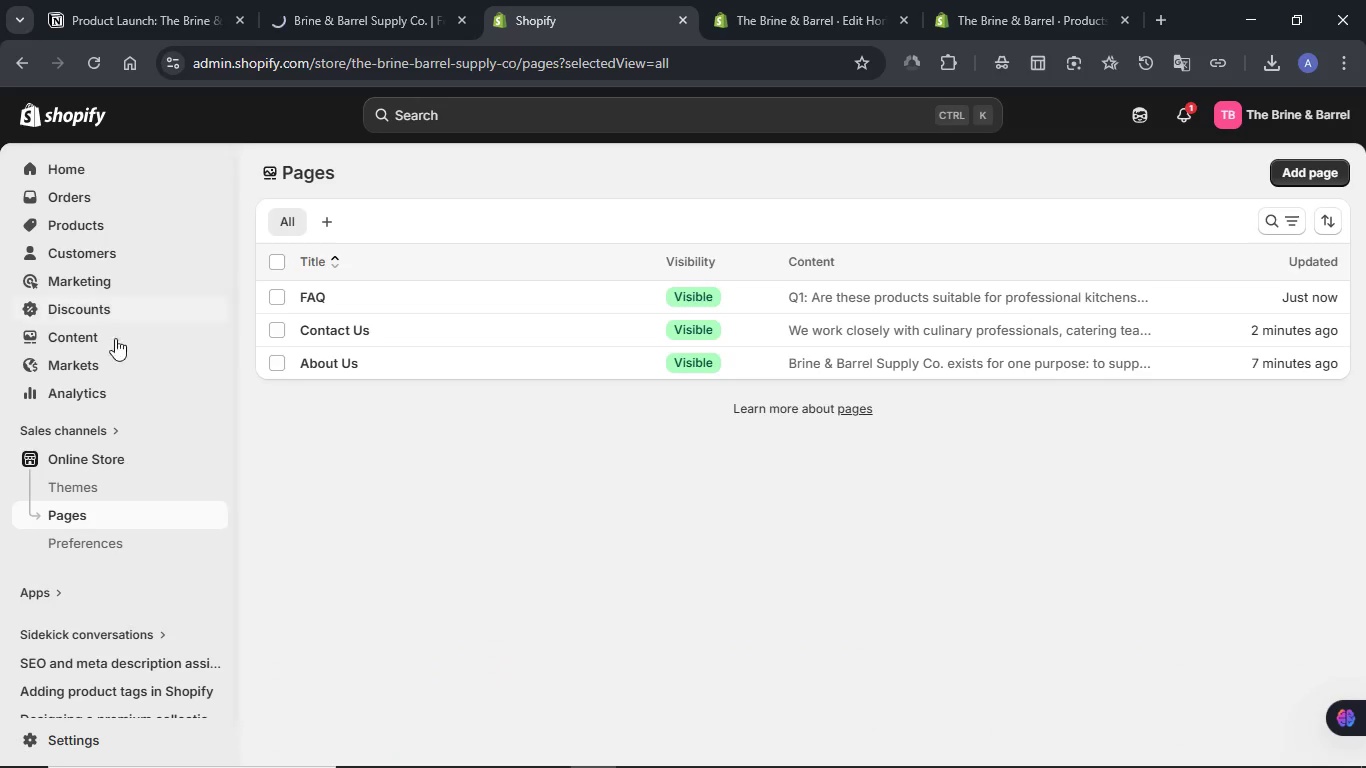 
left_click([97, 342])
 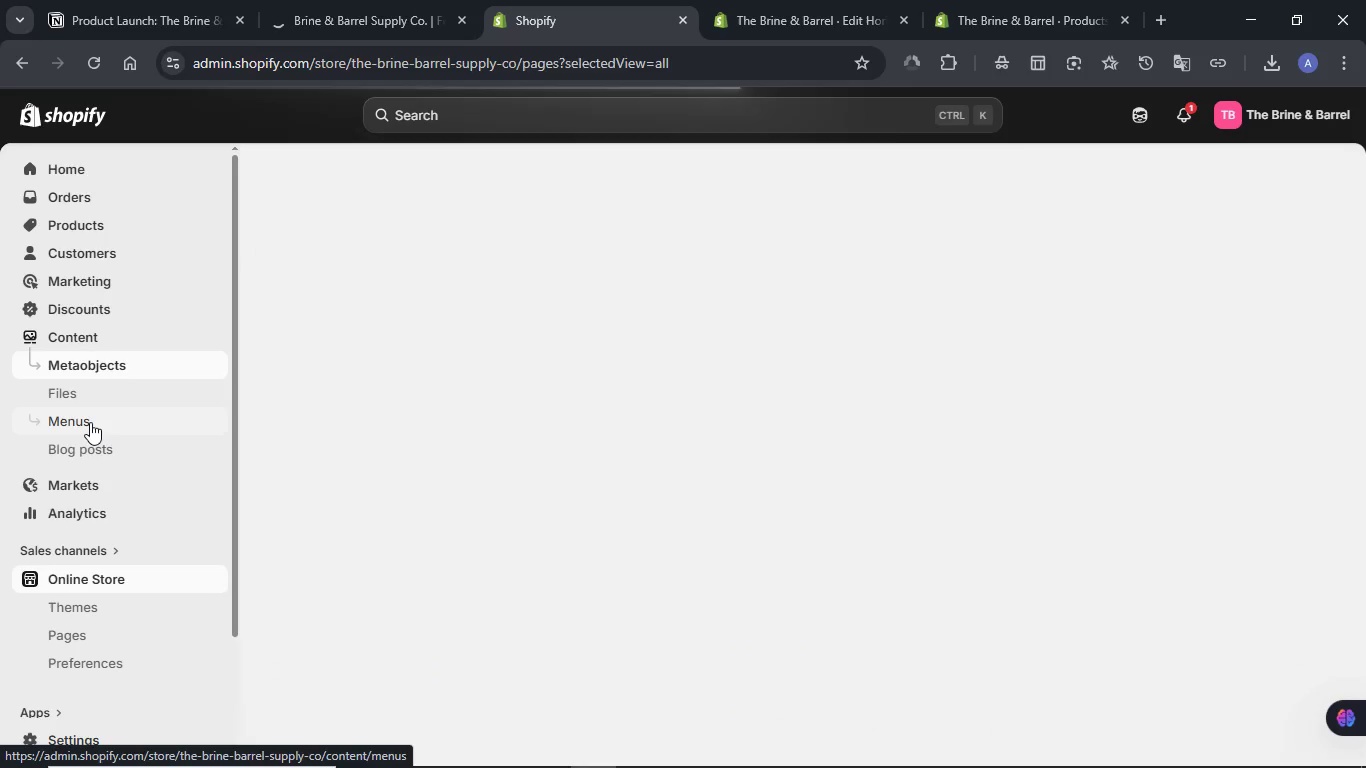 
left_click([90, 422])
 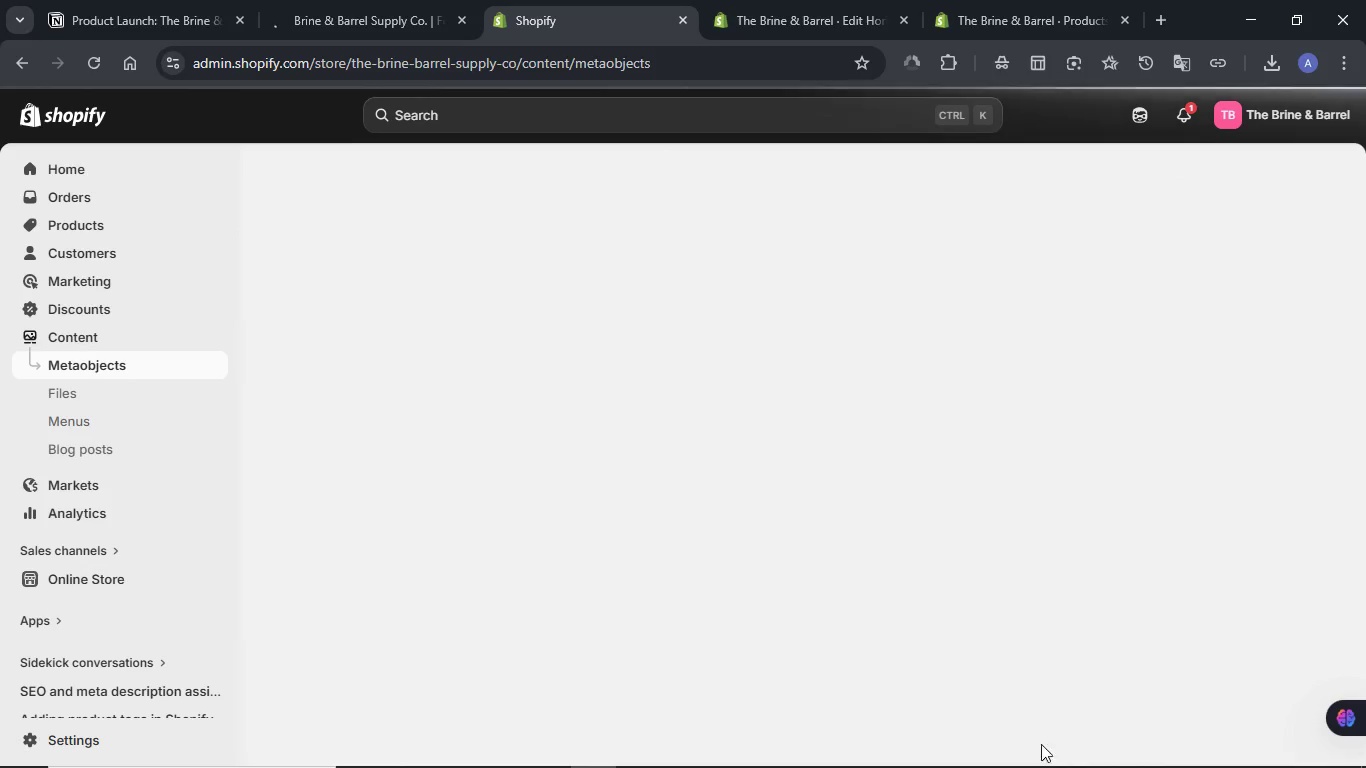 
left_click([997, 749])
 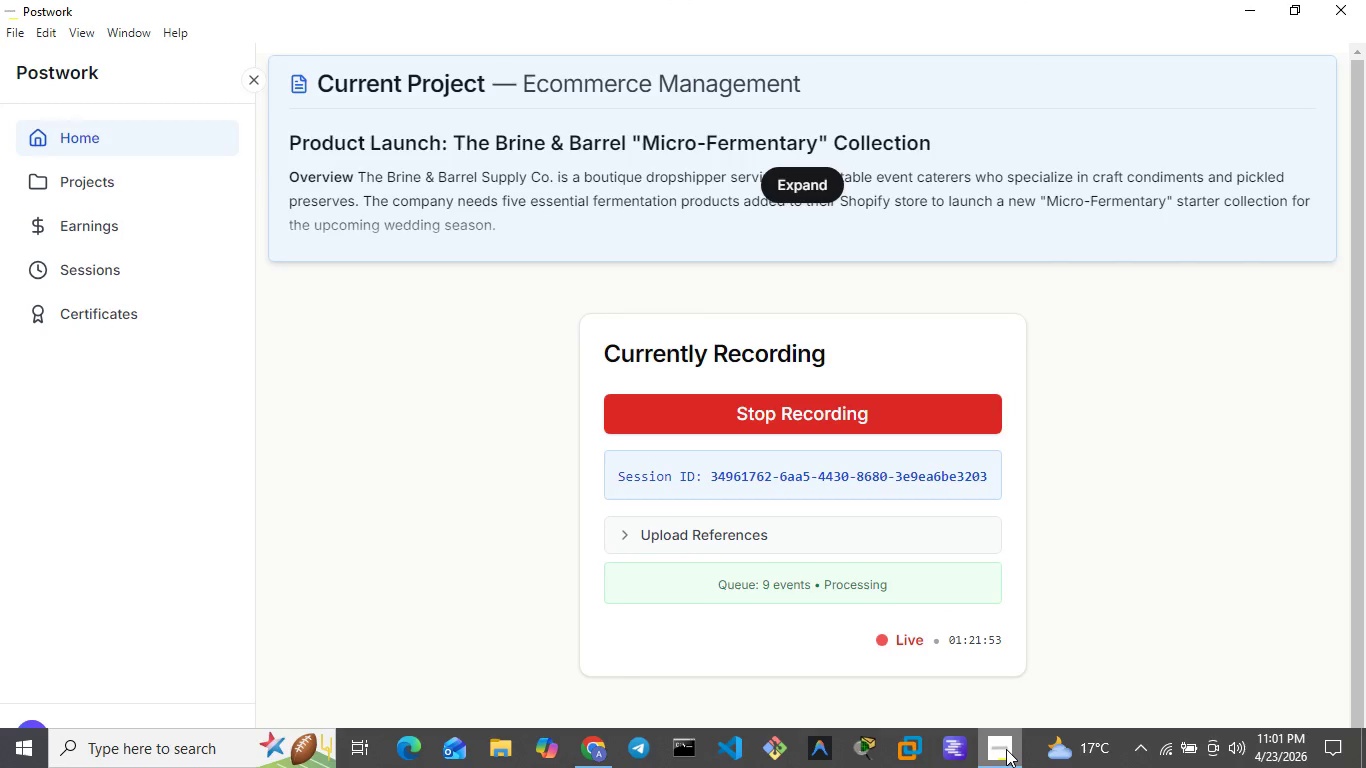 
left_click([1006, 749])
 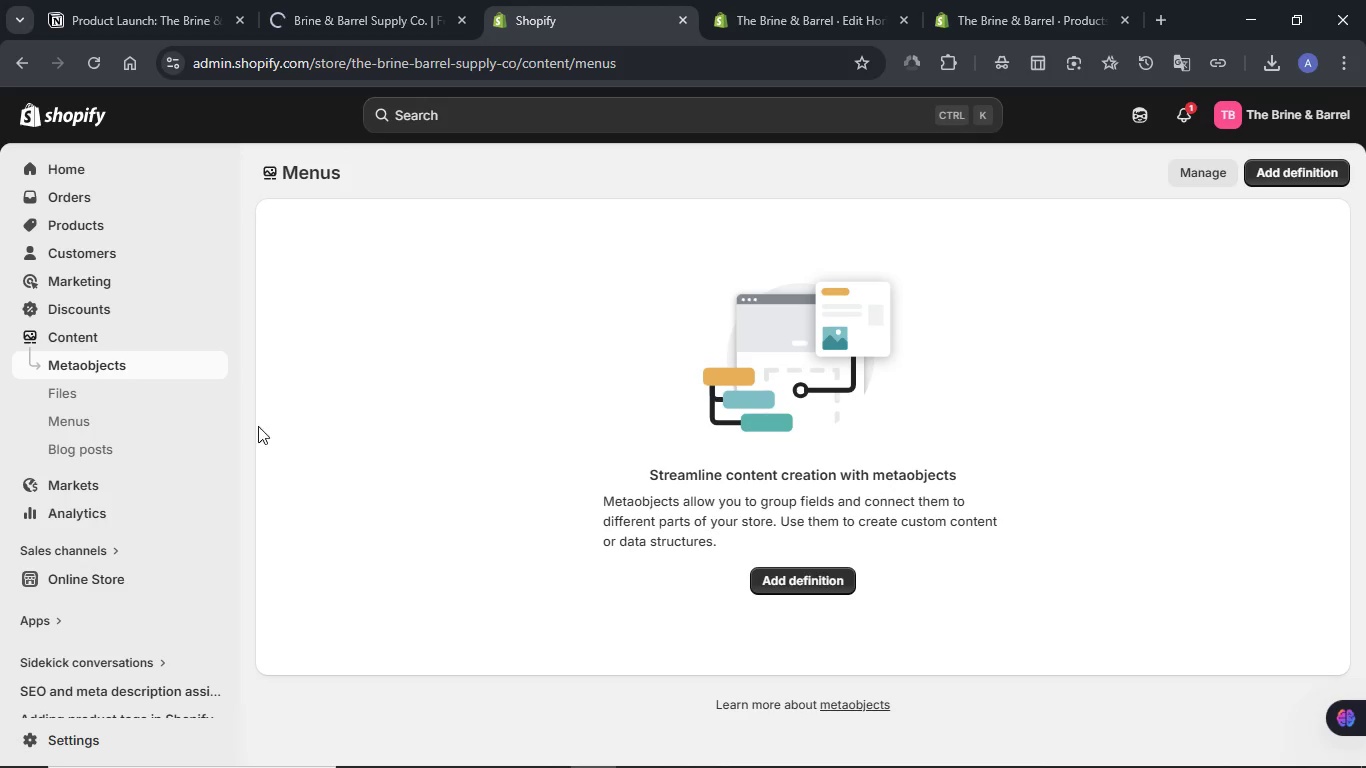 
wait(8.59)
 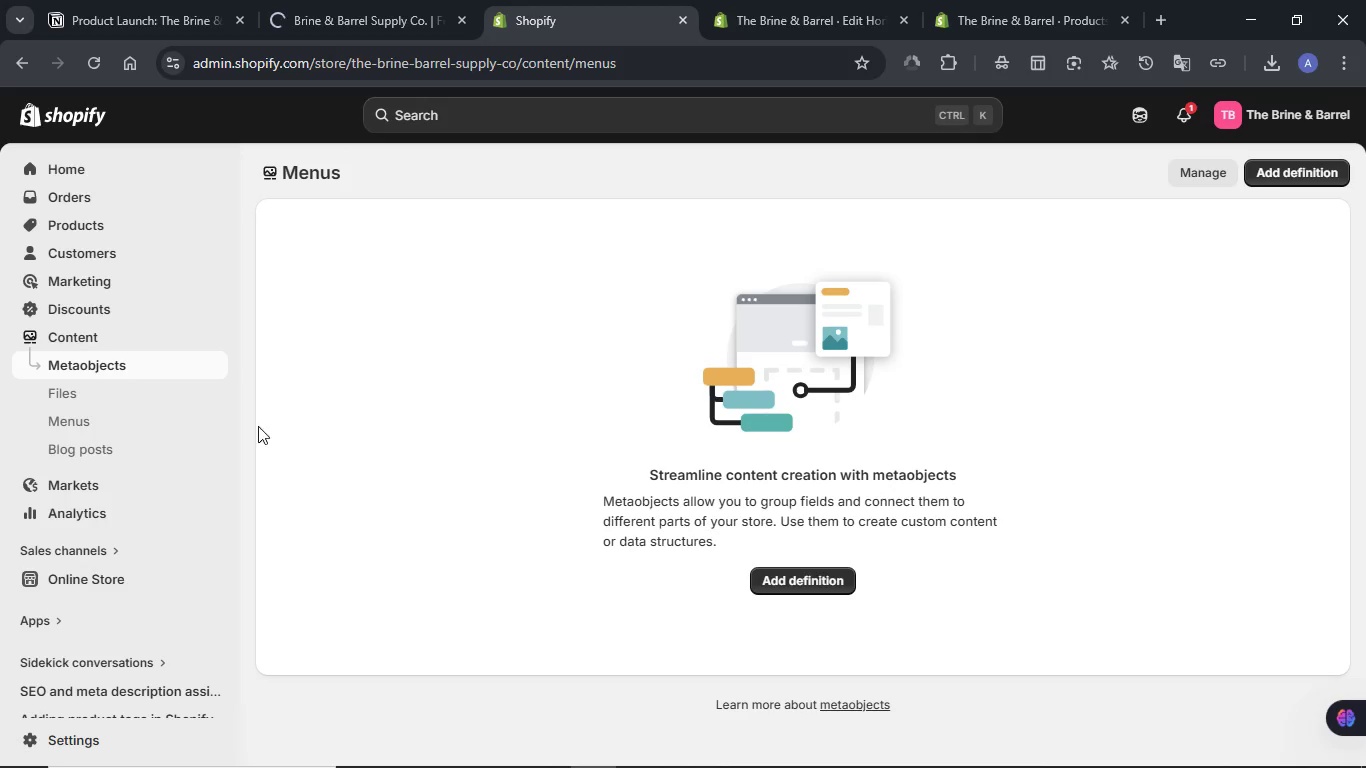 
left_click([834, 251])
 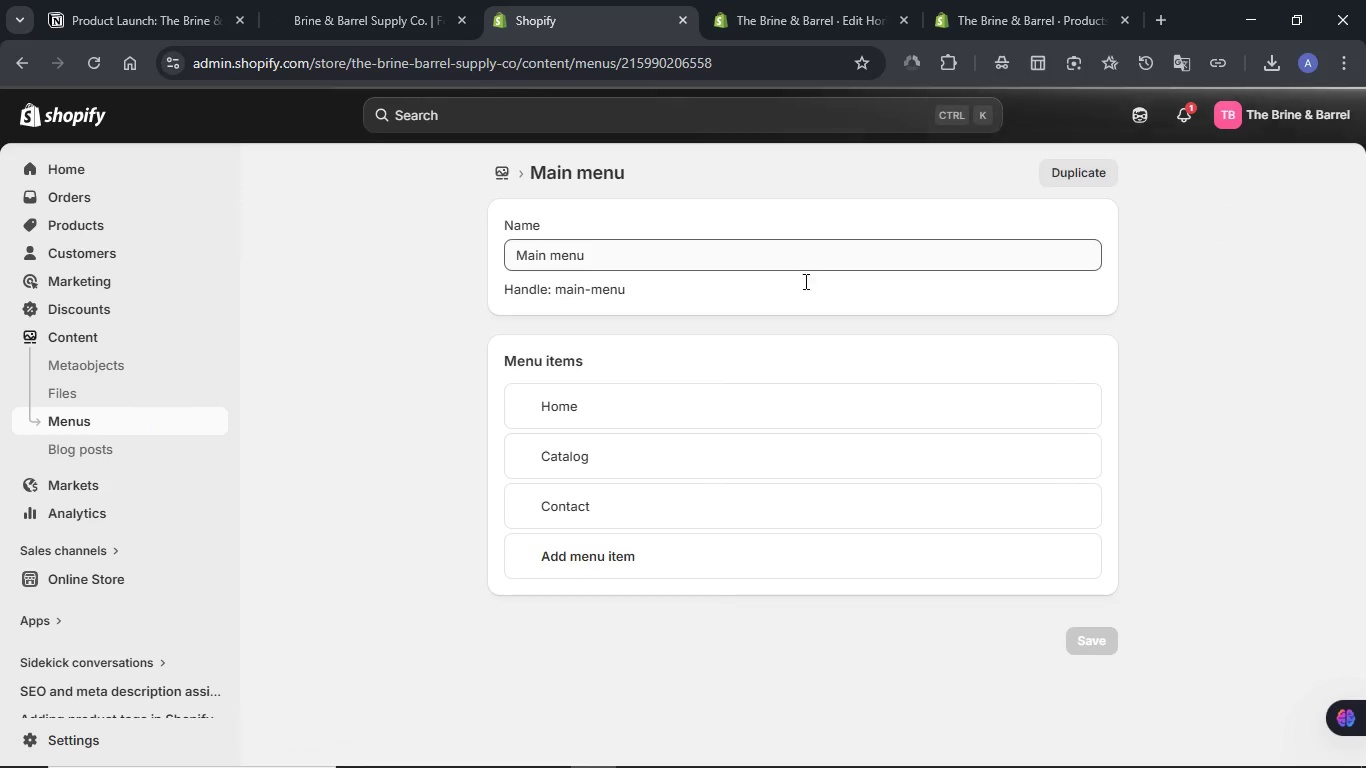 
wait(5.11)
 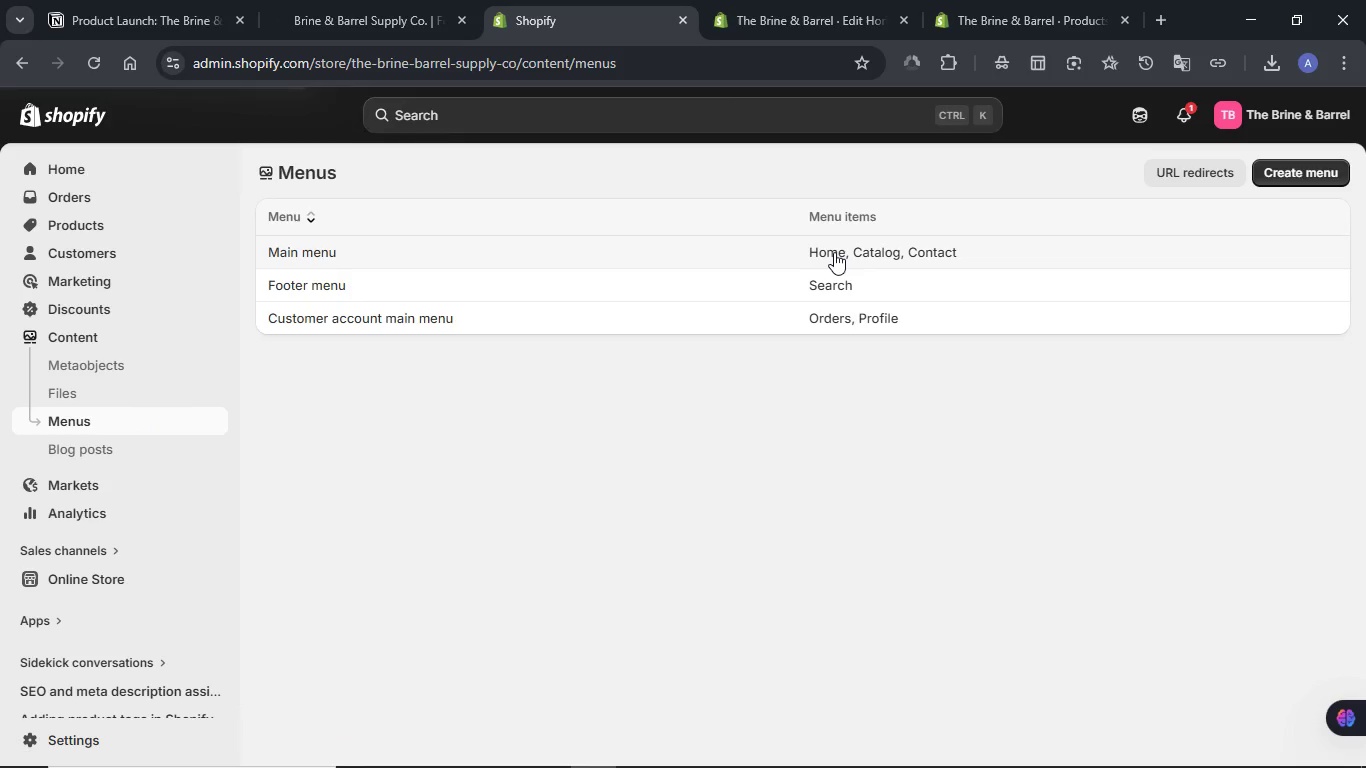 
left_click([708, 569])
 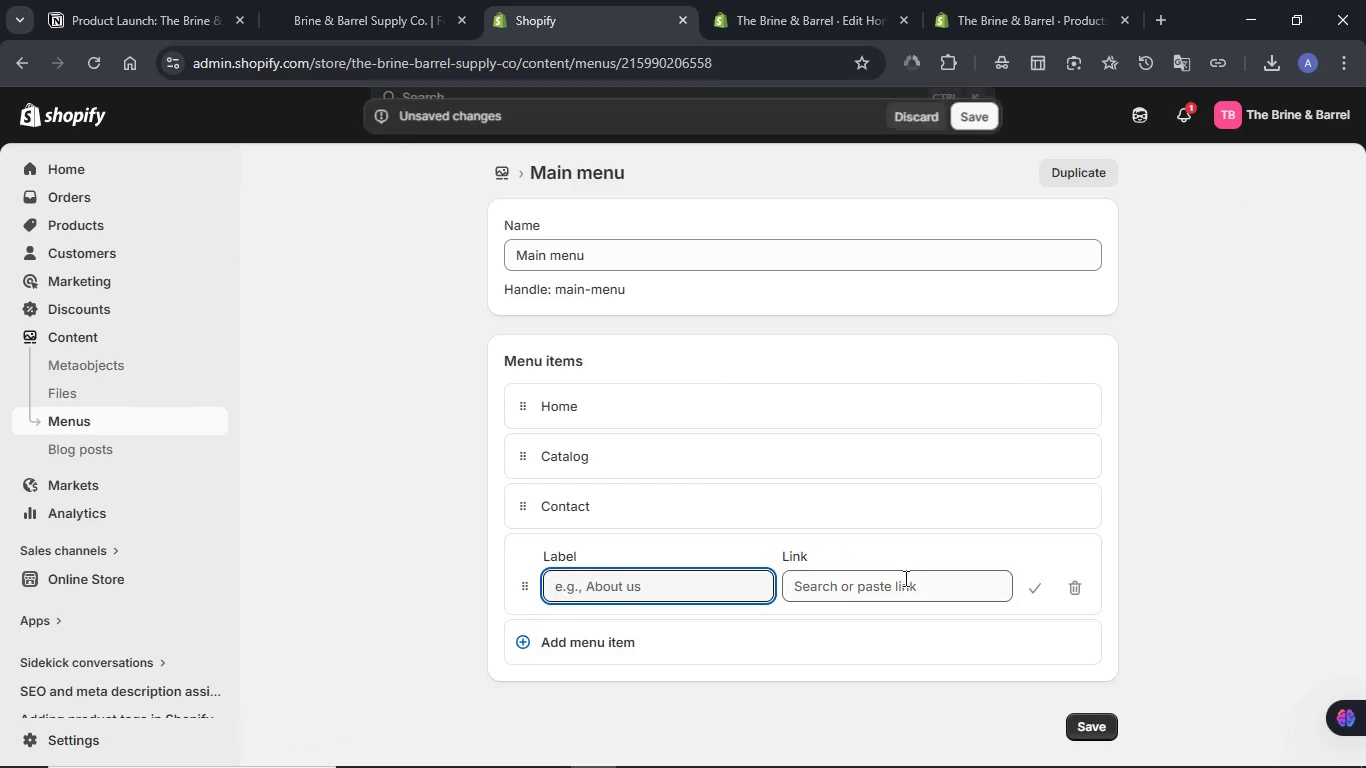 
left_click([898, 589])
 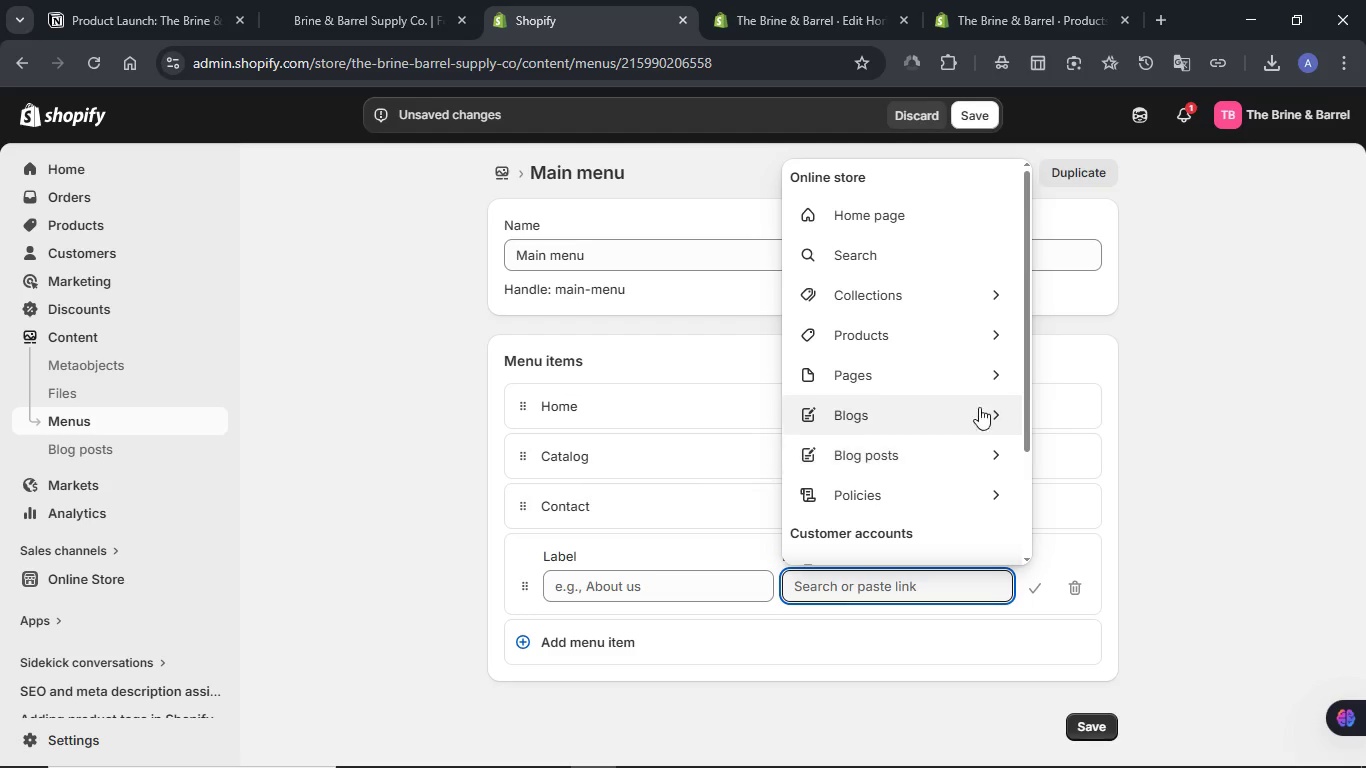 
left_click([975, 384])
 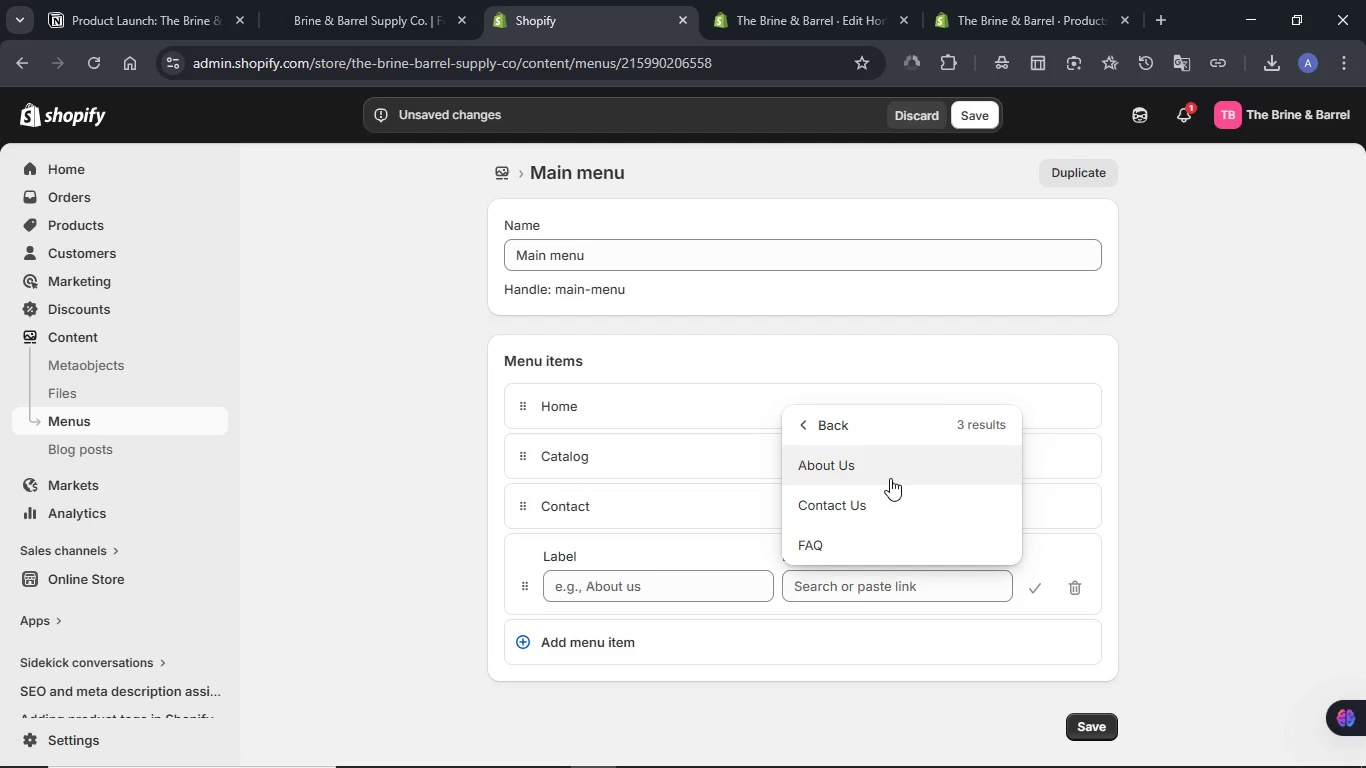 
left_click([890, 474])
 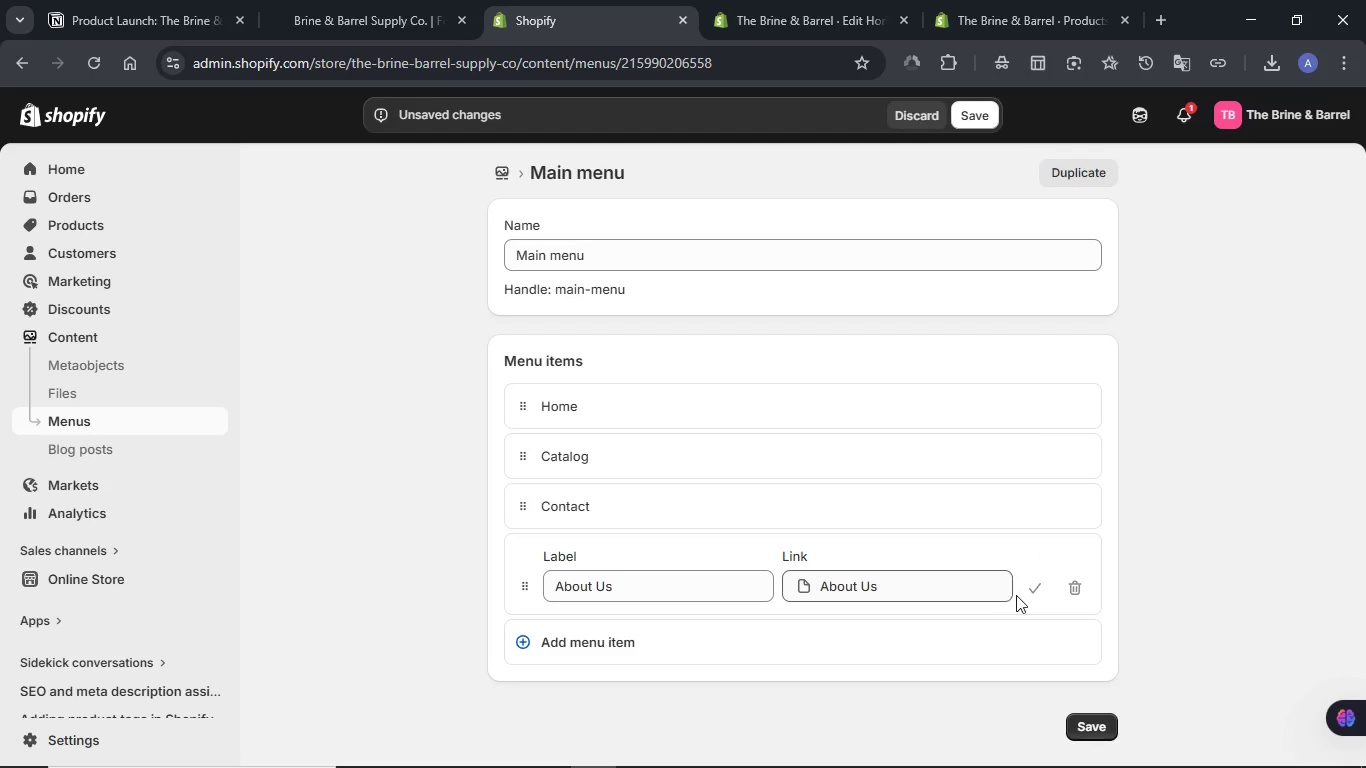 
left_click([1031, 590])
 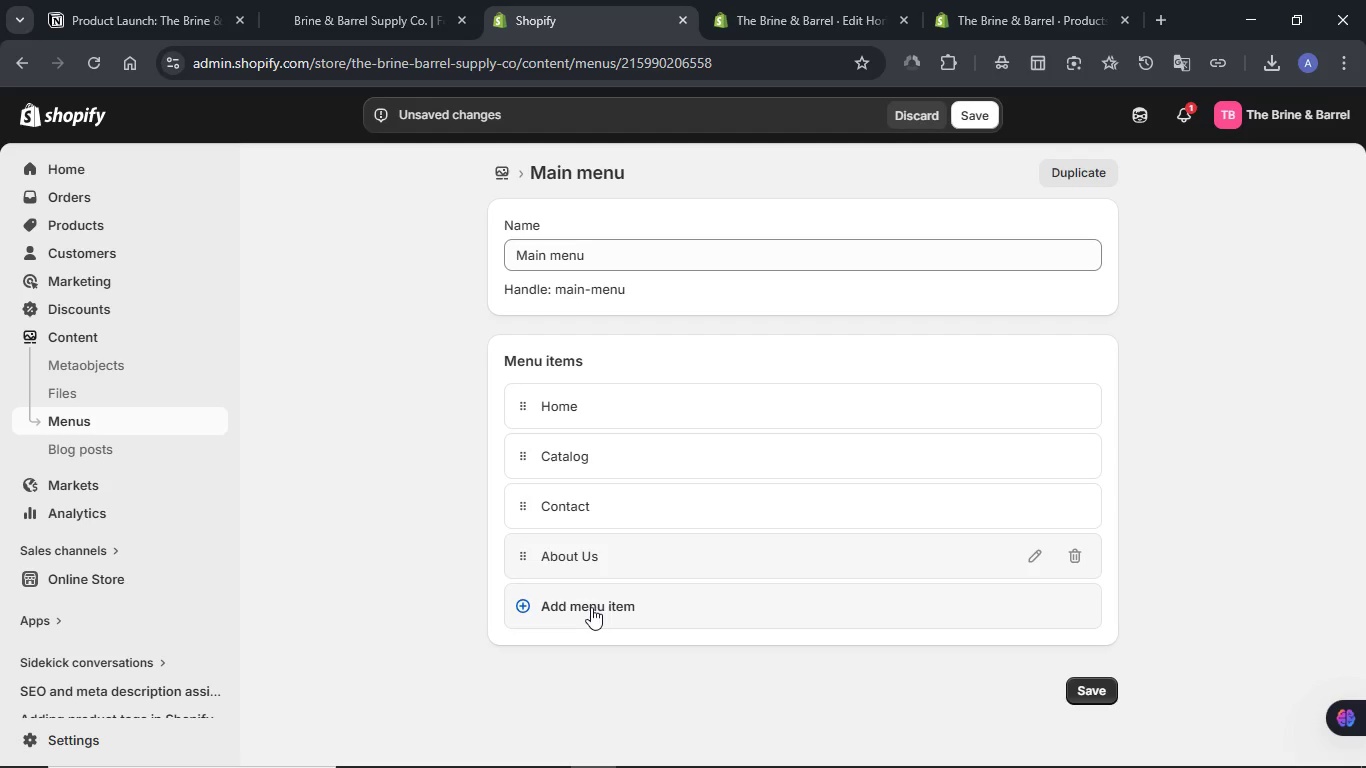 
left_click([591, 607])
 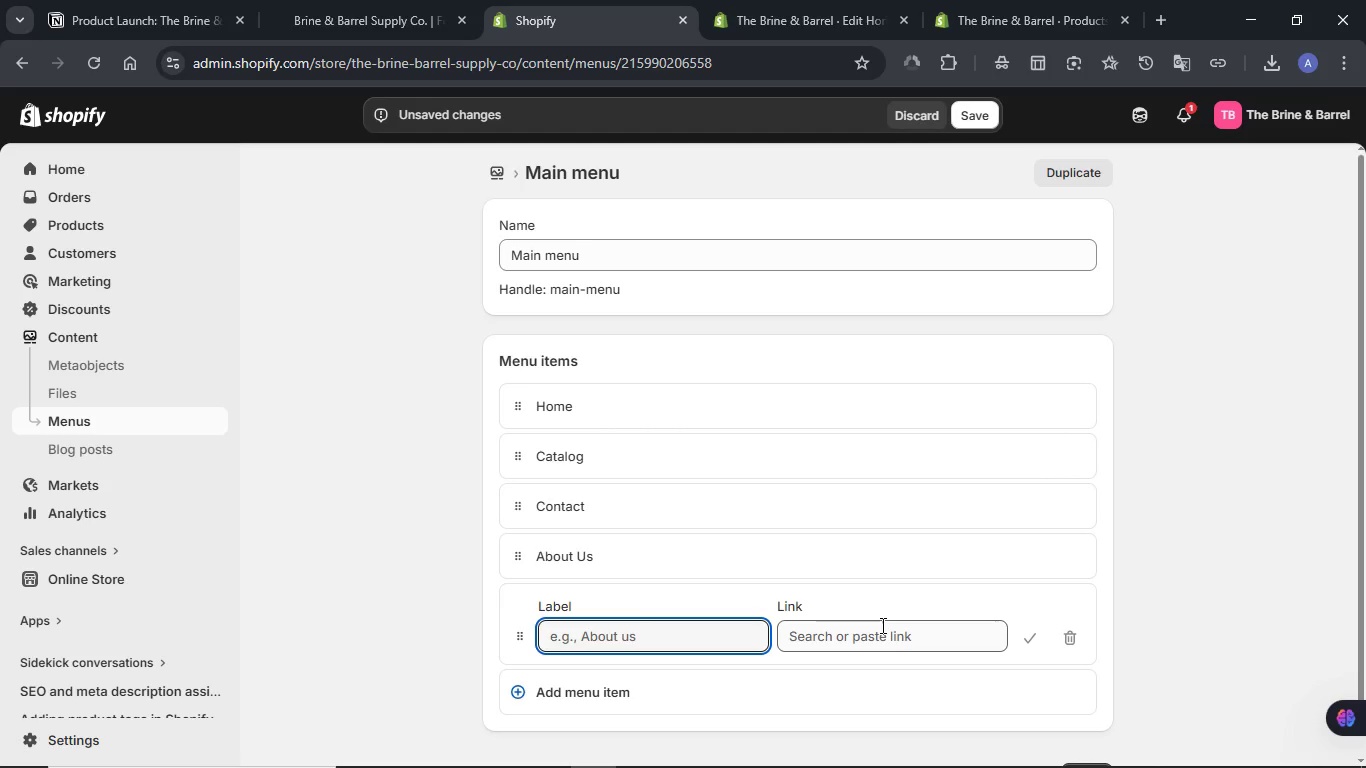 
left_click([881, 625])
 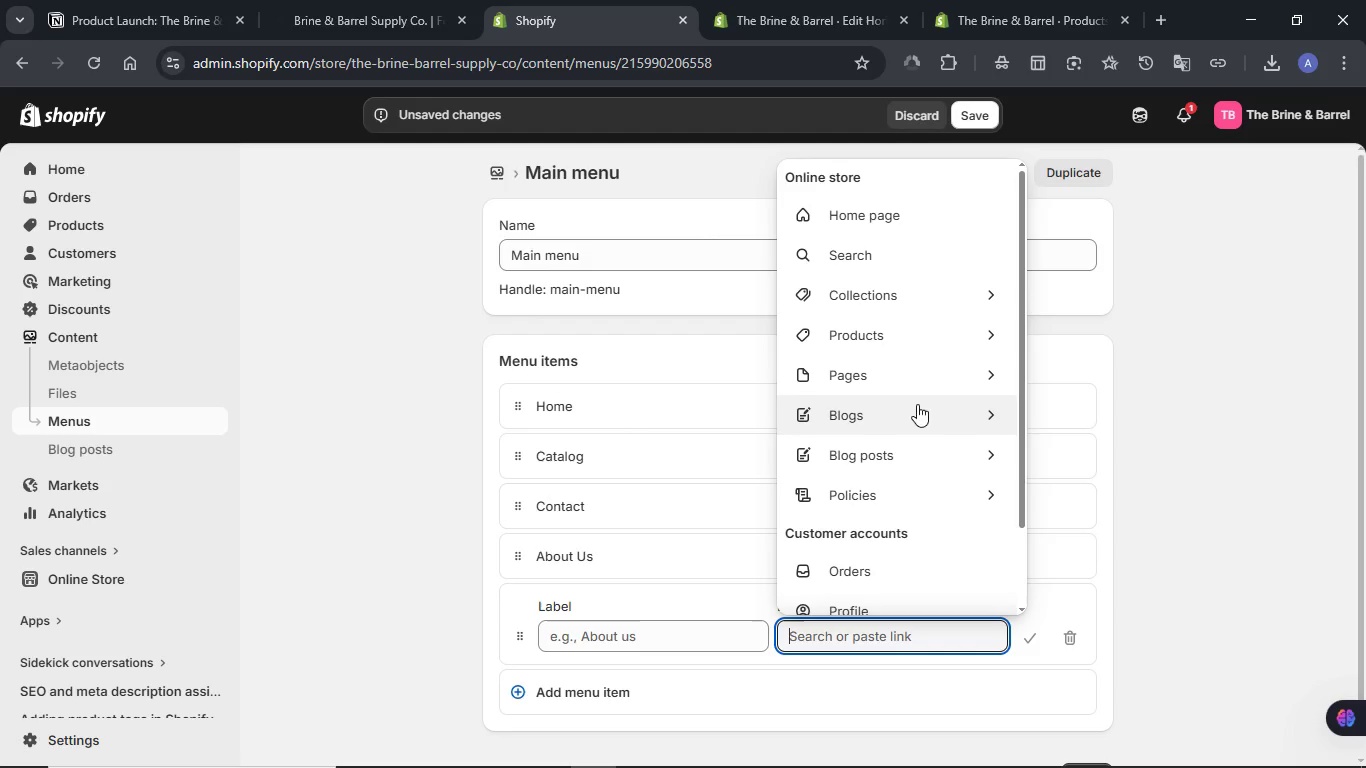 
left_click([917, 373])
 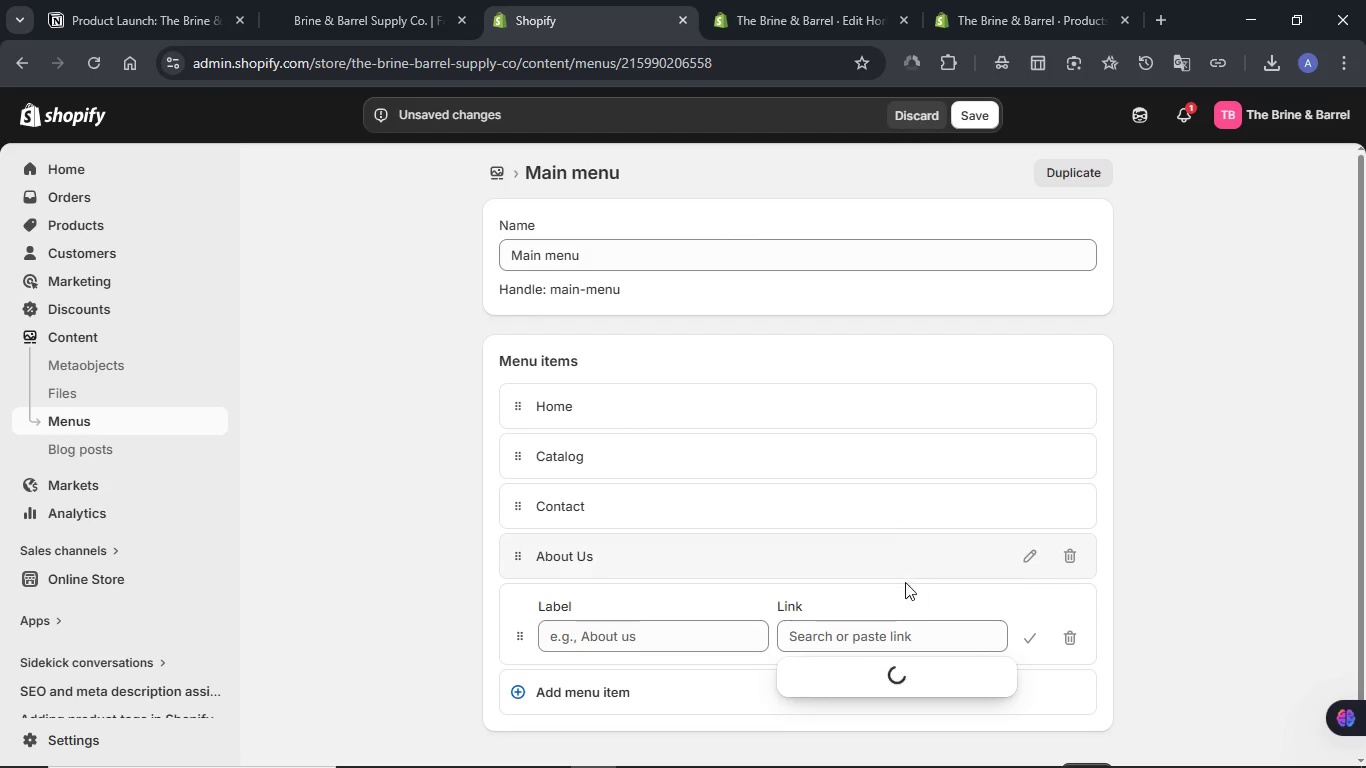 
wait(7.56)
 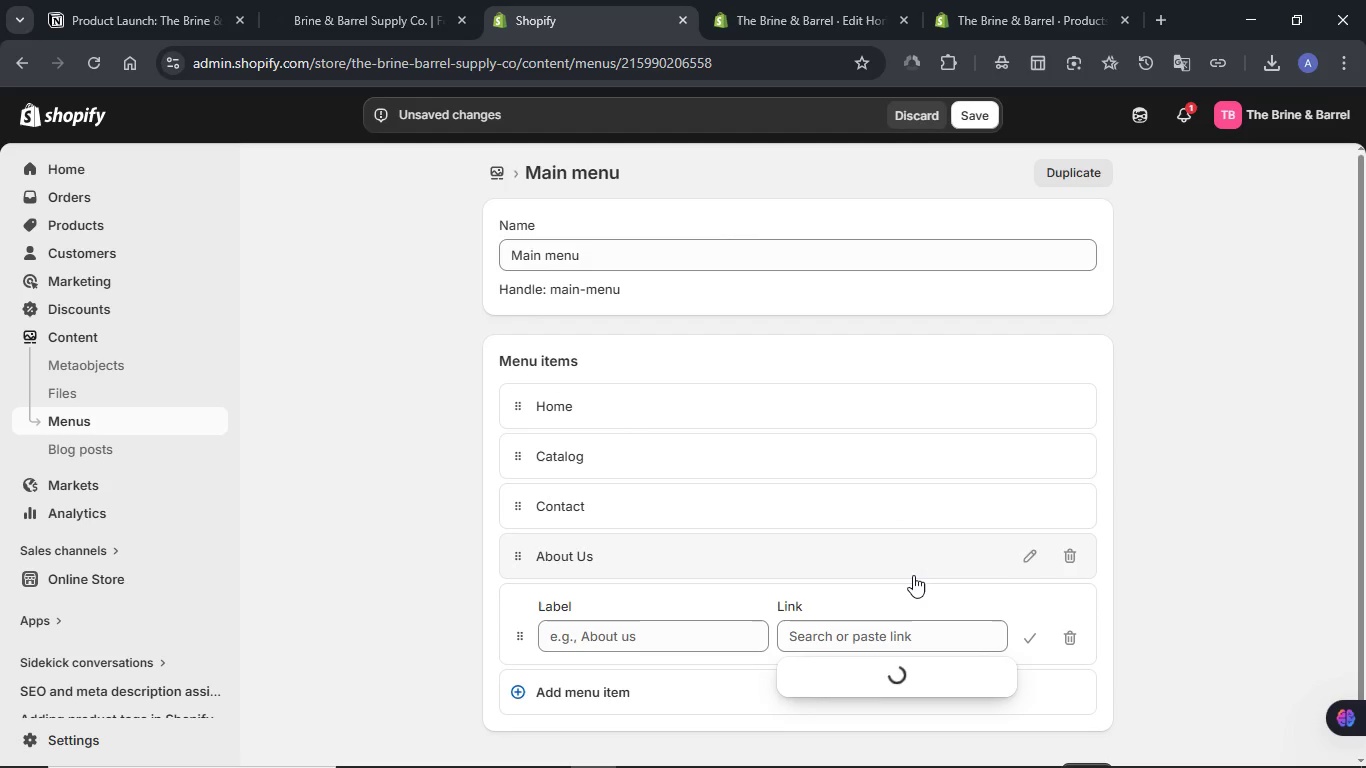 
left_click([871, 634])
 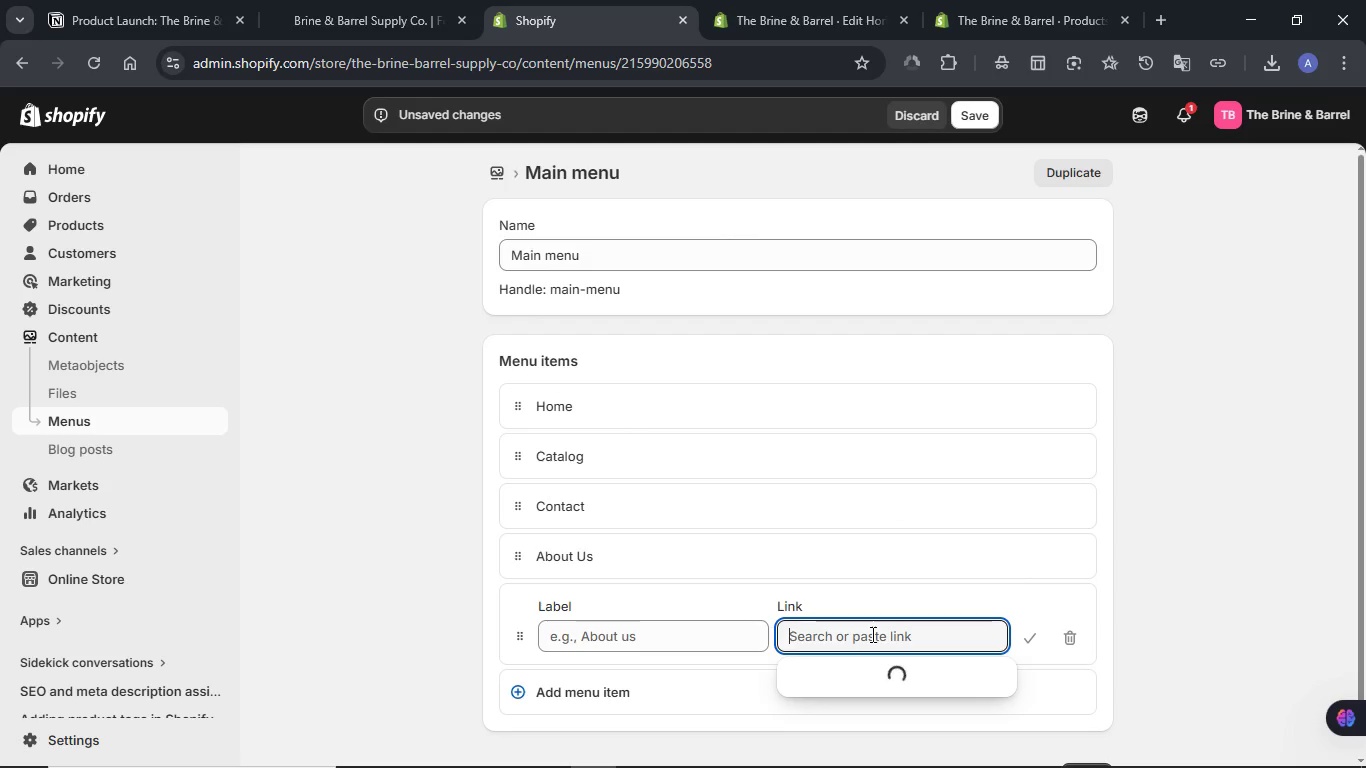 
type(FAq)
 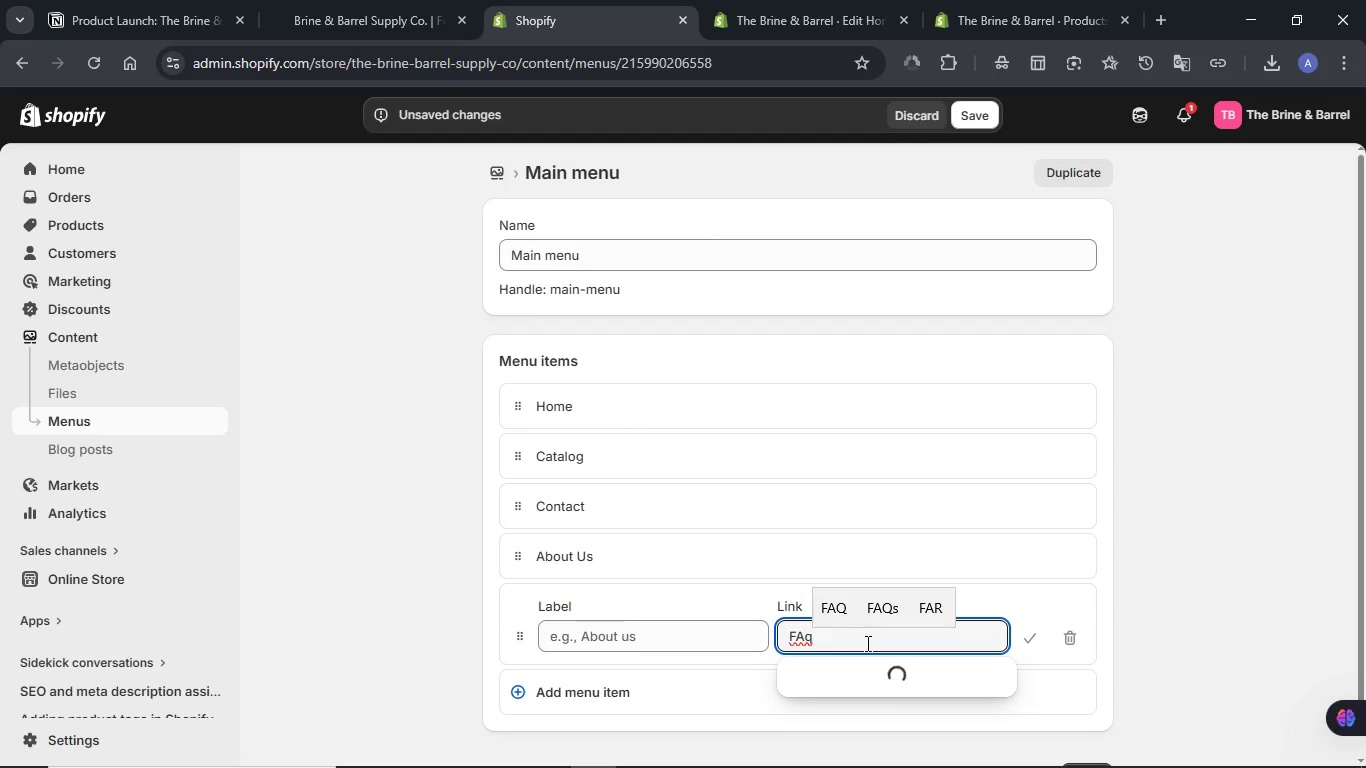 
left_click_drag(start_coordinate=[866, 643], to_coordinate=[768, 638])
 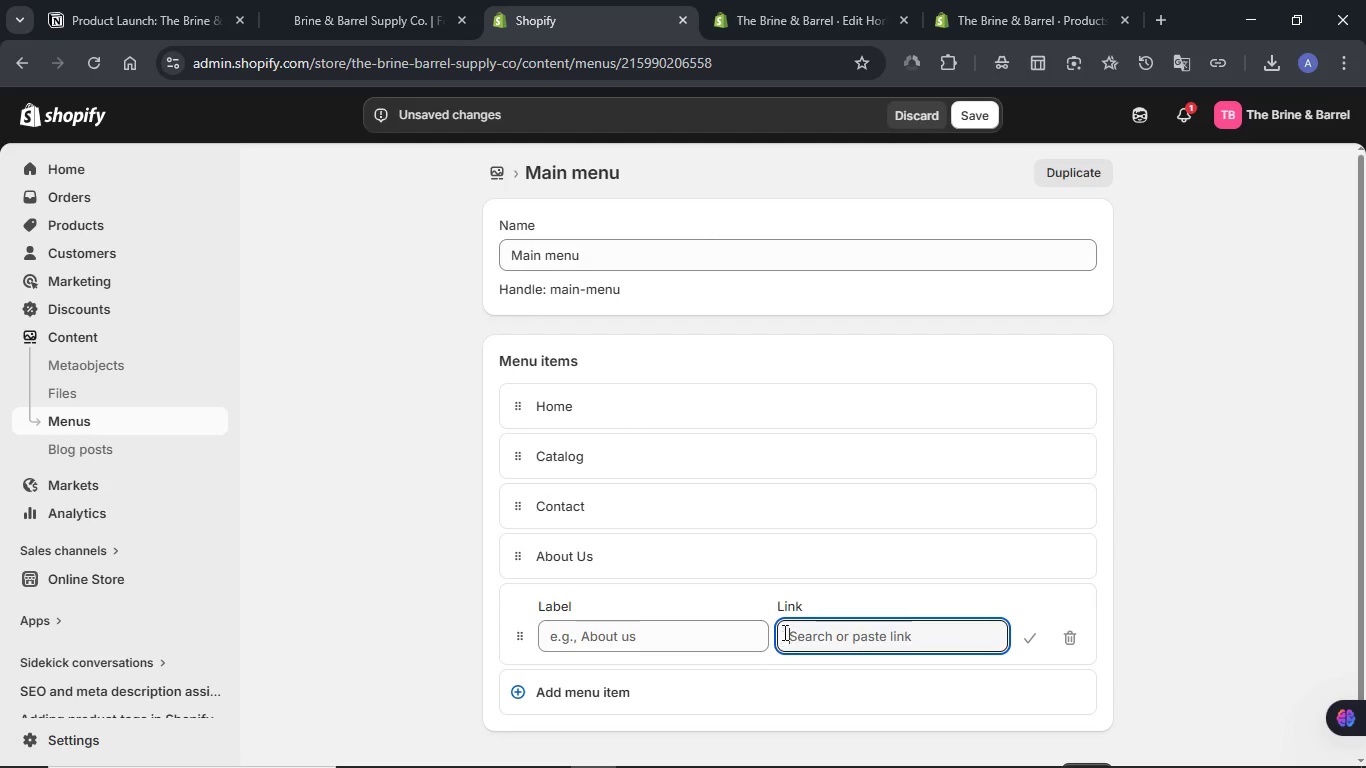 
left_click([802, 623])
 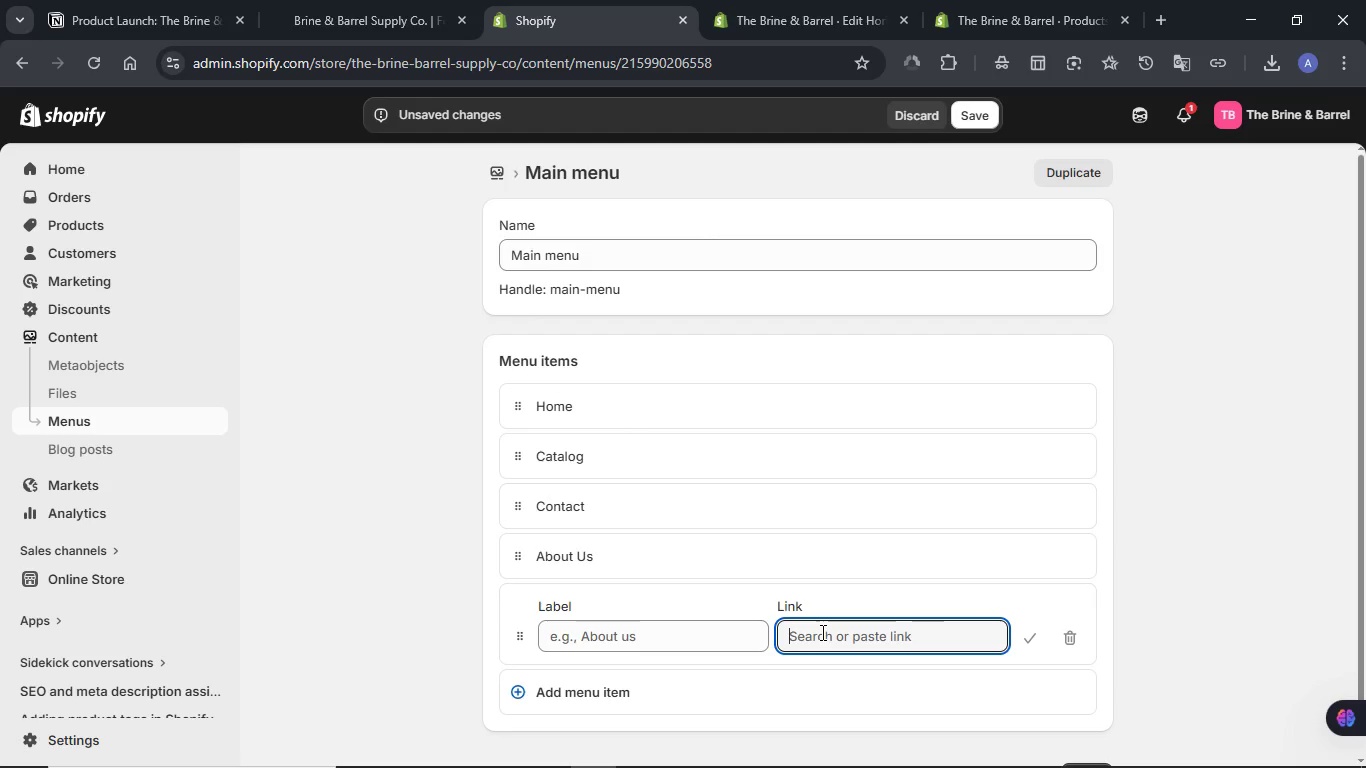 
left_click([821, 632])
 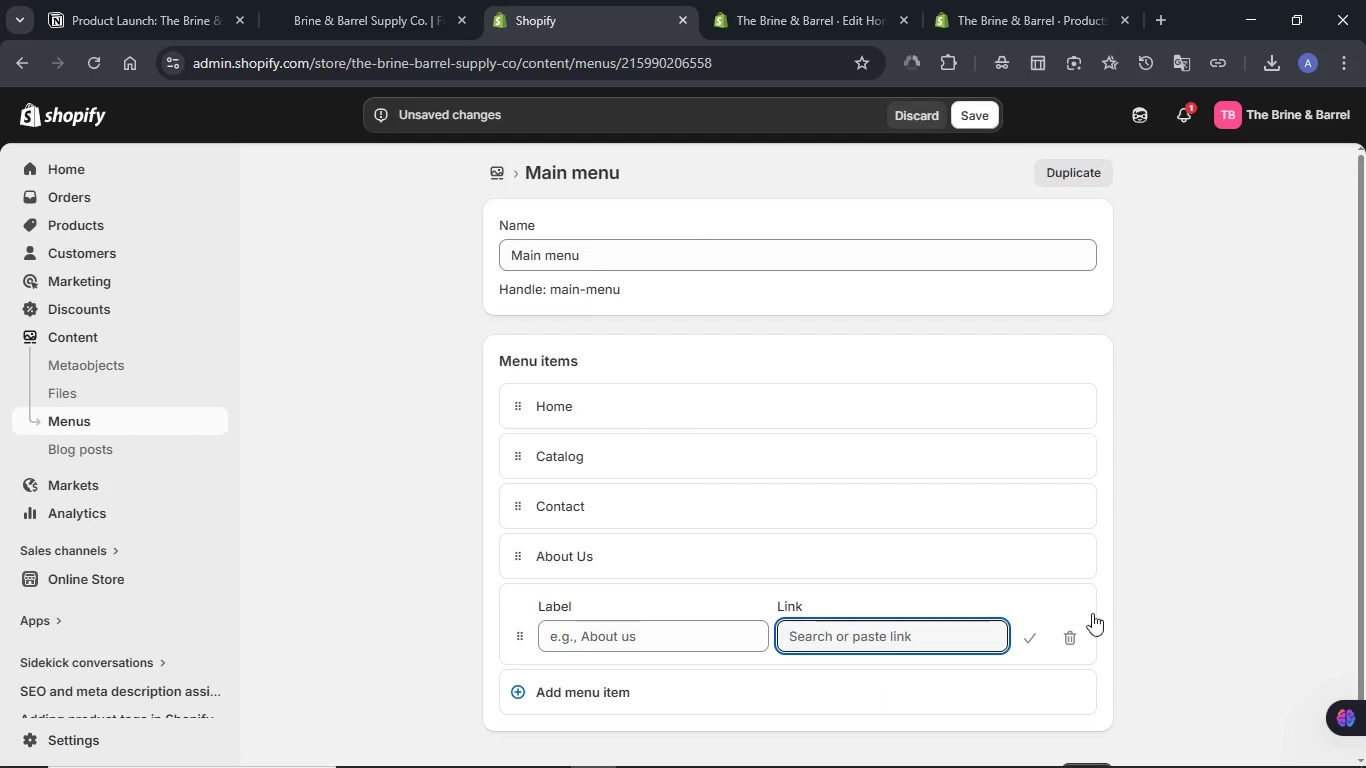 
left_click([1267, 599])
 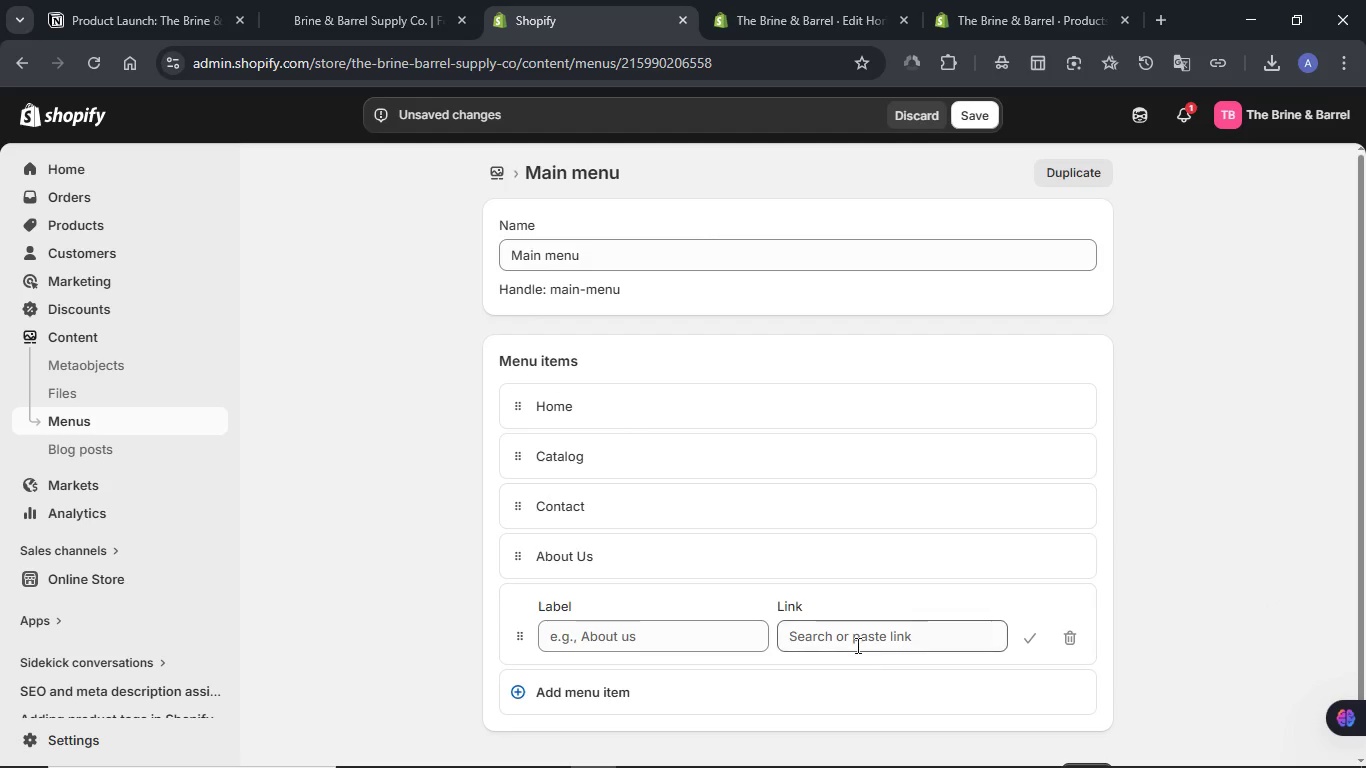 
left_click([856, 643])
 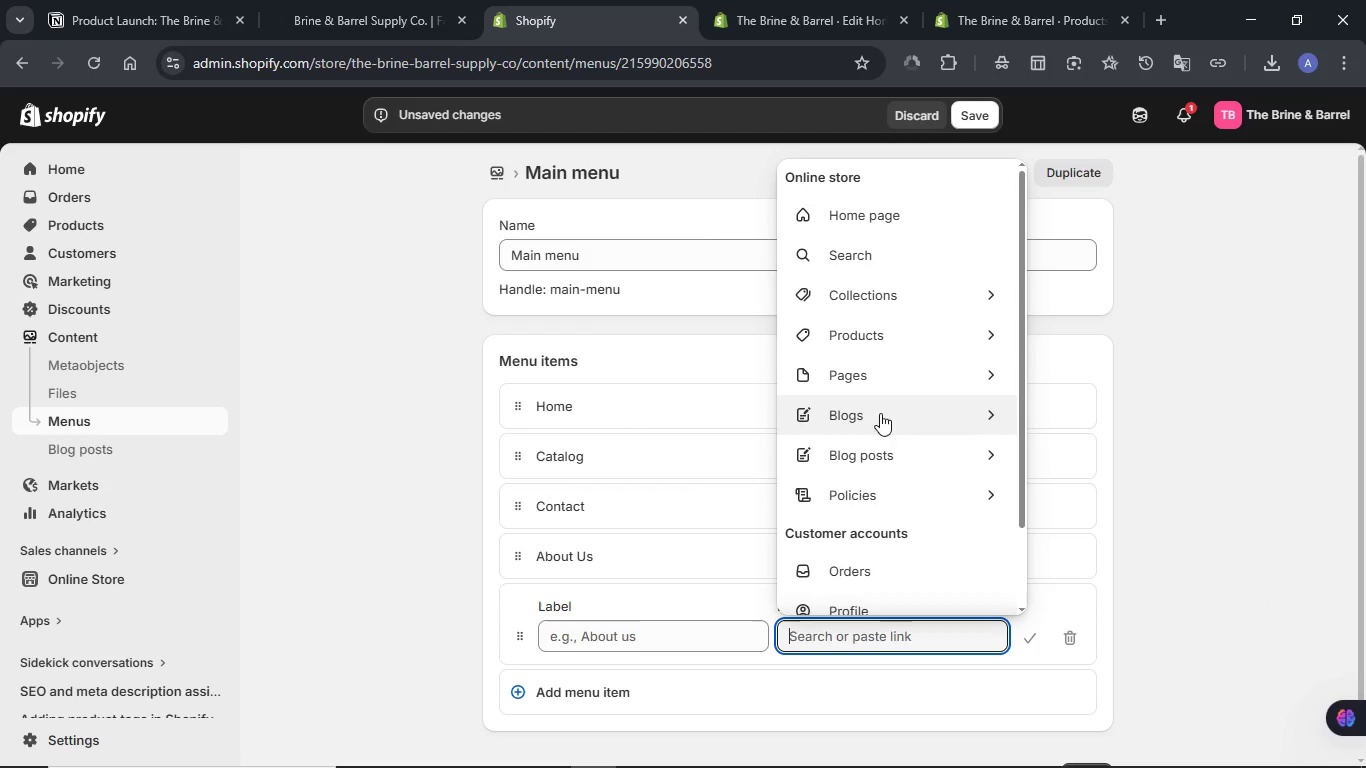 
left_click([880, 375])
 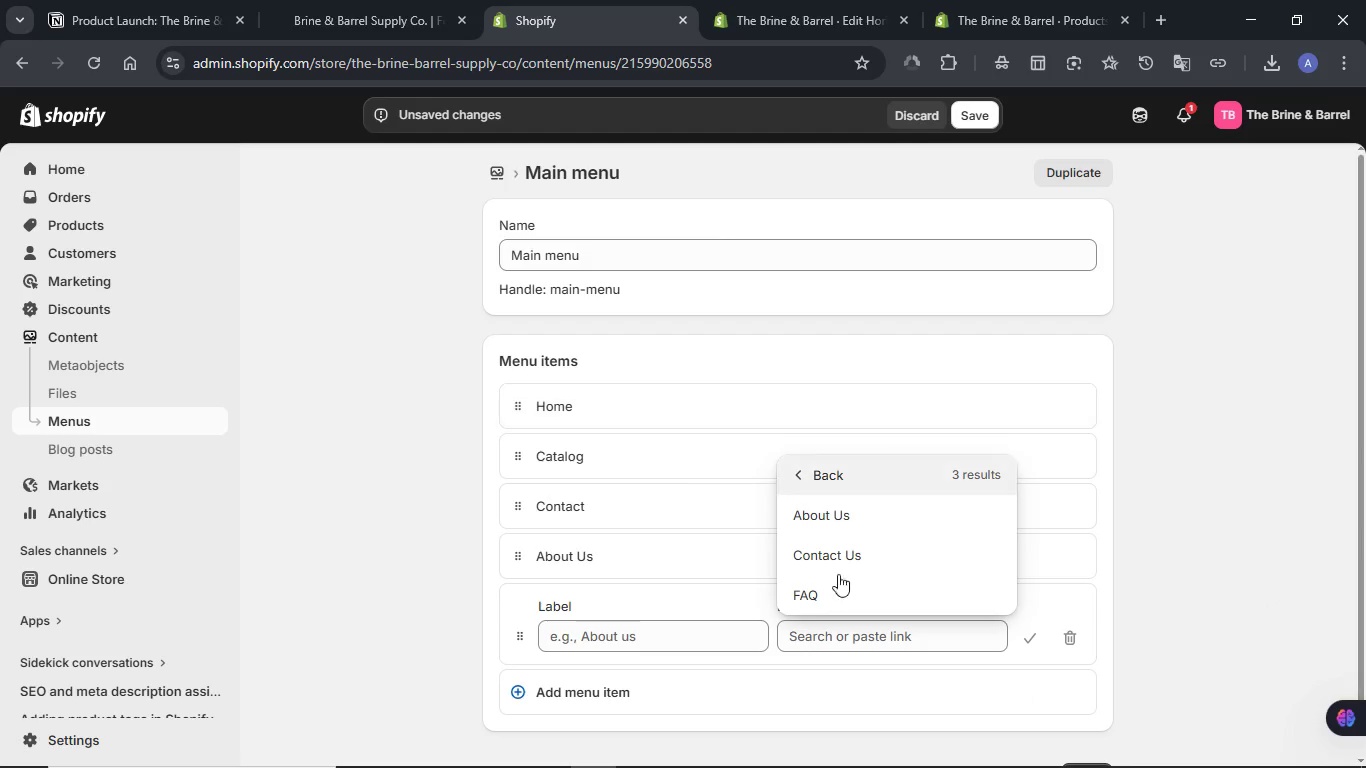 
left_click([832, 587])
 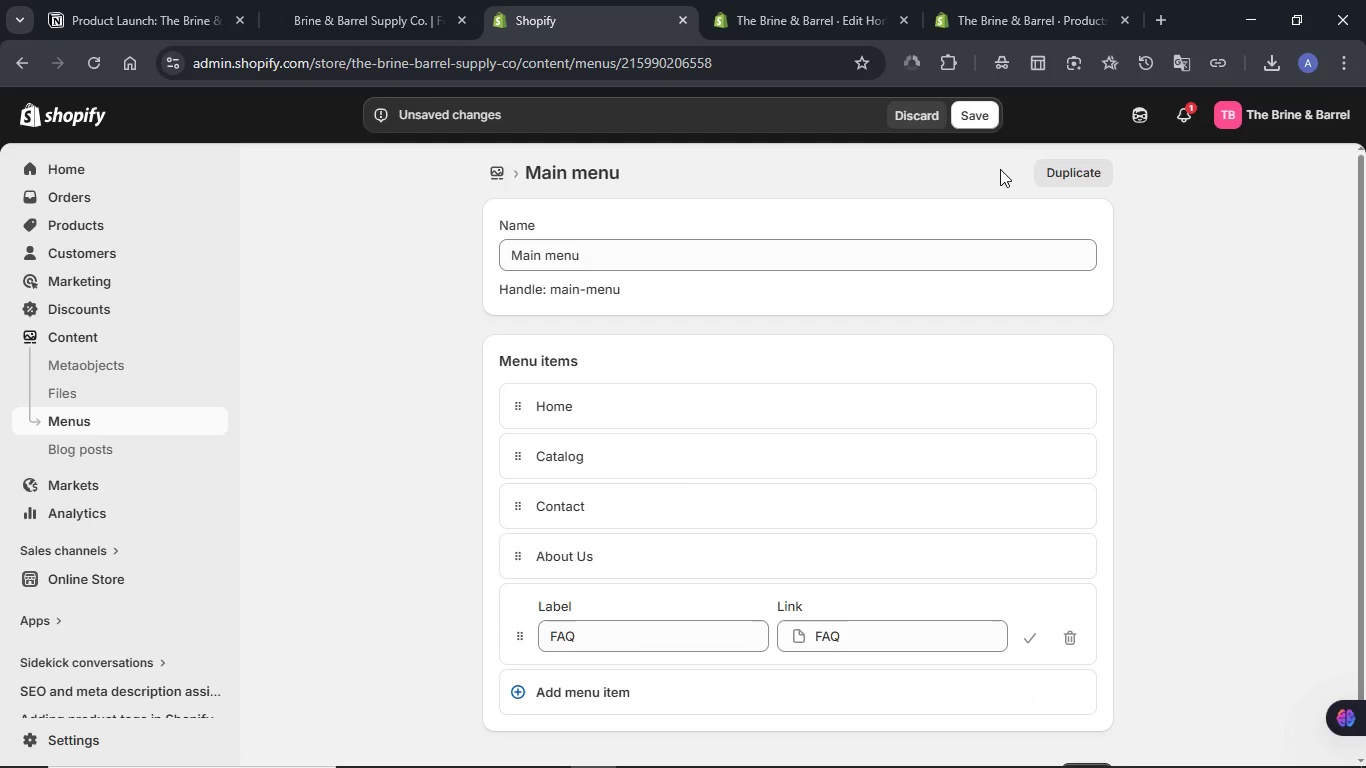 
left_click([977, 122])
 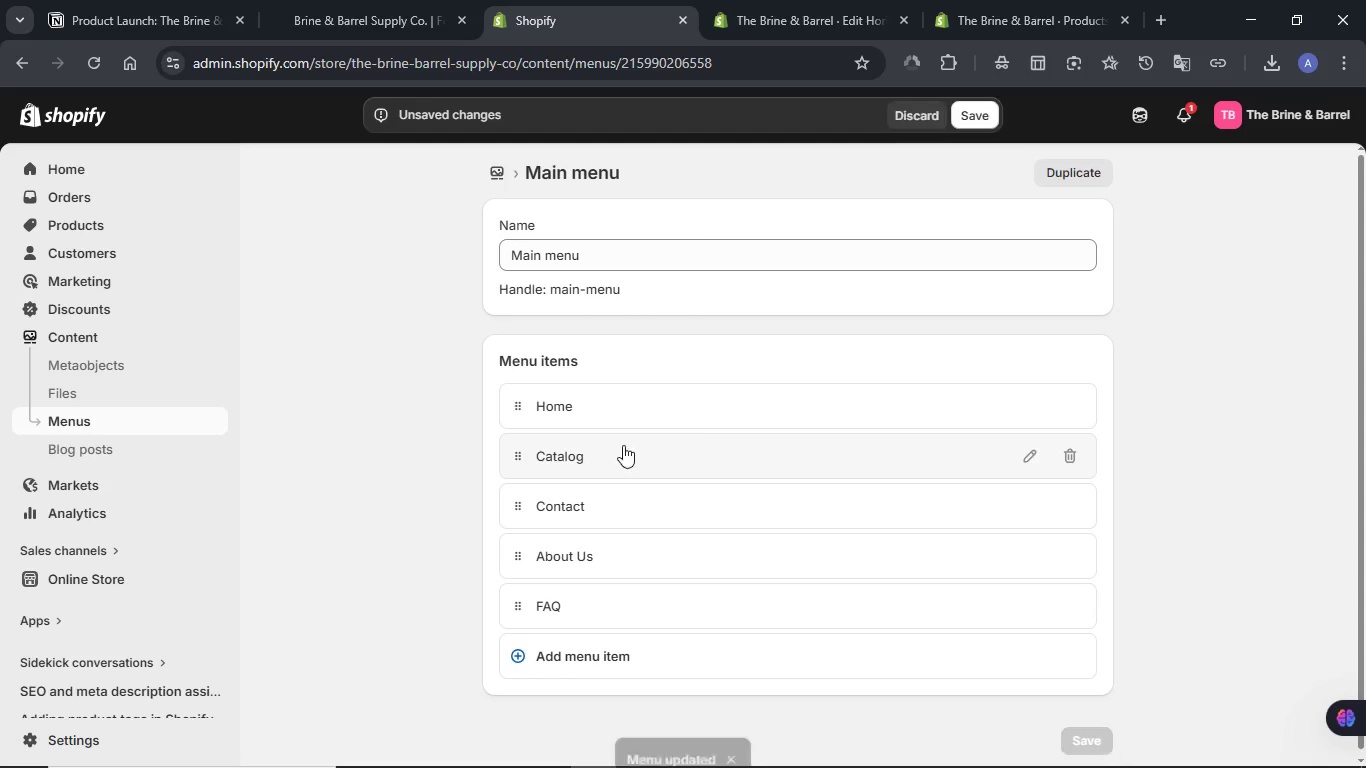 
wait(5.78)
 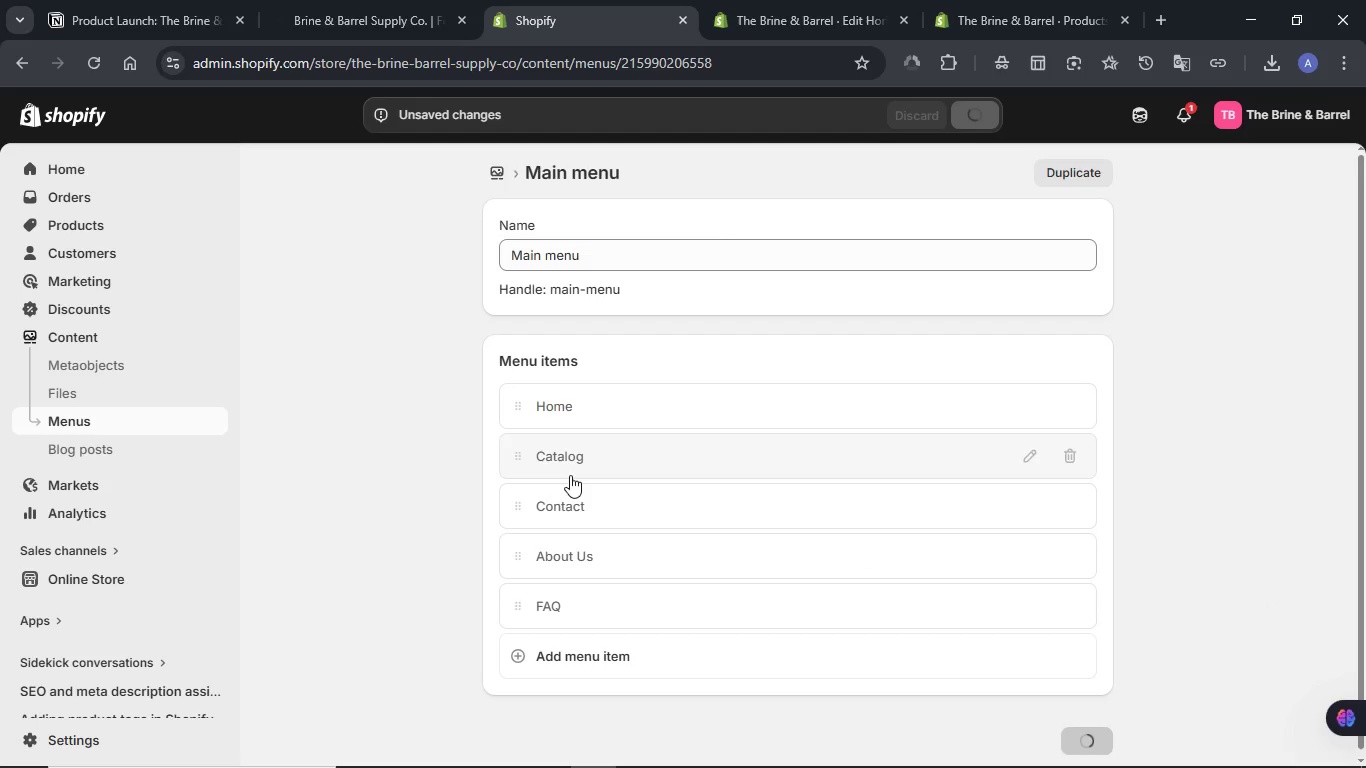 
left_click([1140, 124])
 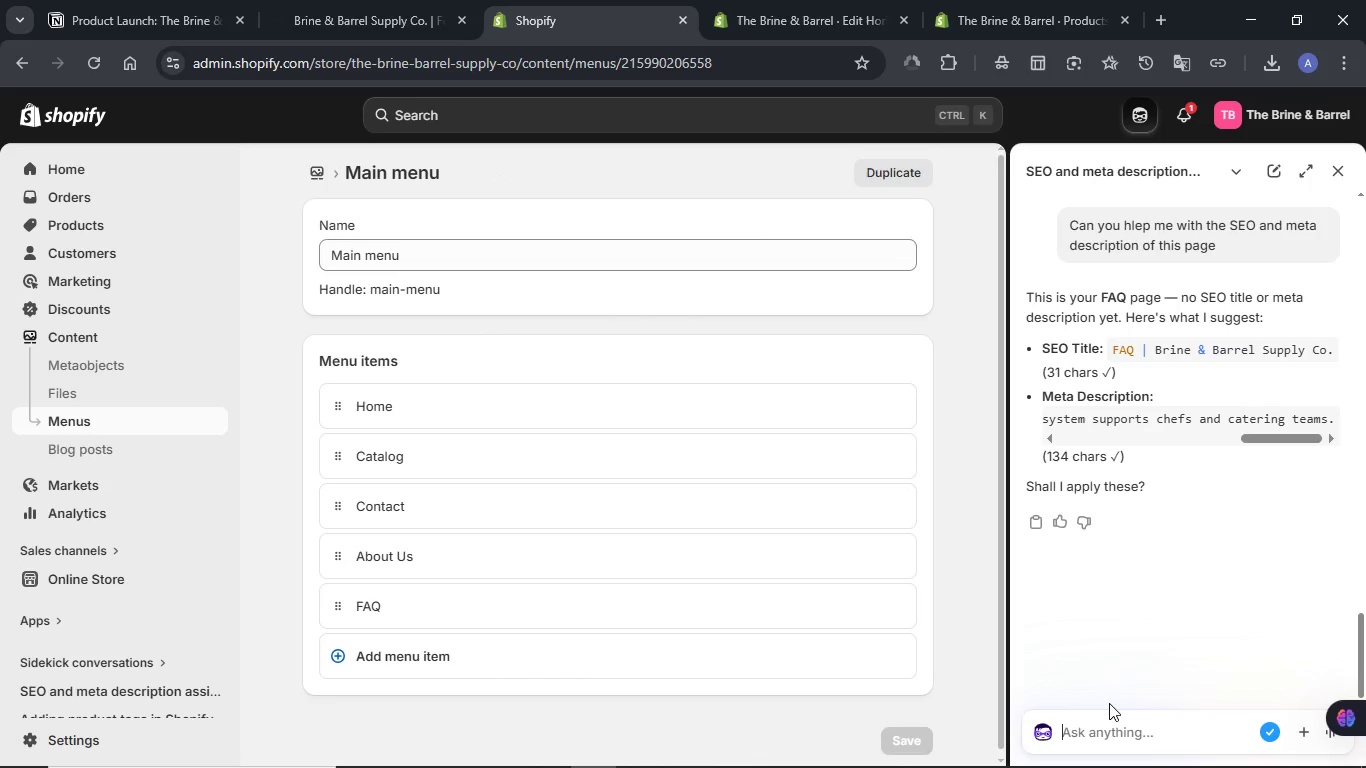 
type(Let's come up with a better name for a)
key(Backspace)
type(catalogut)
 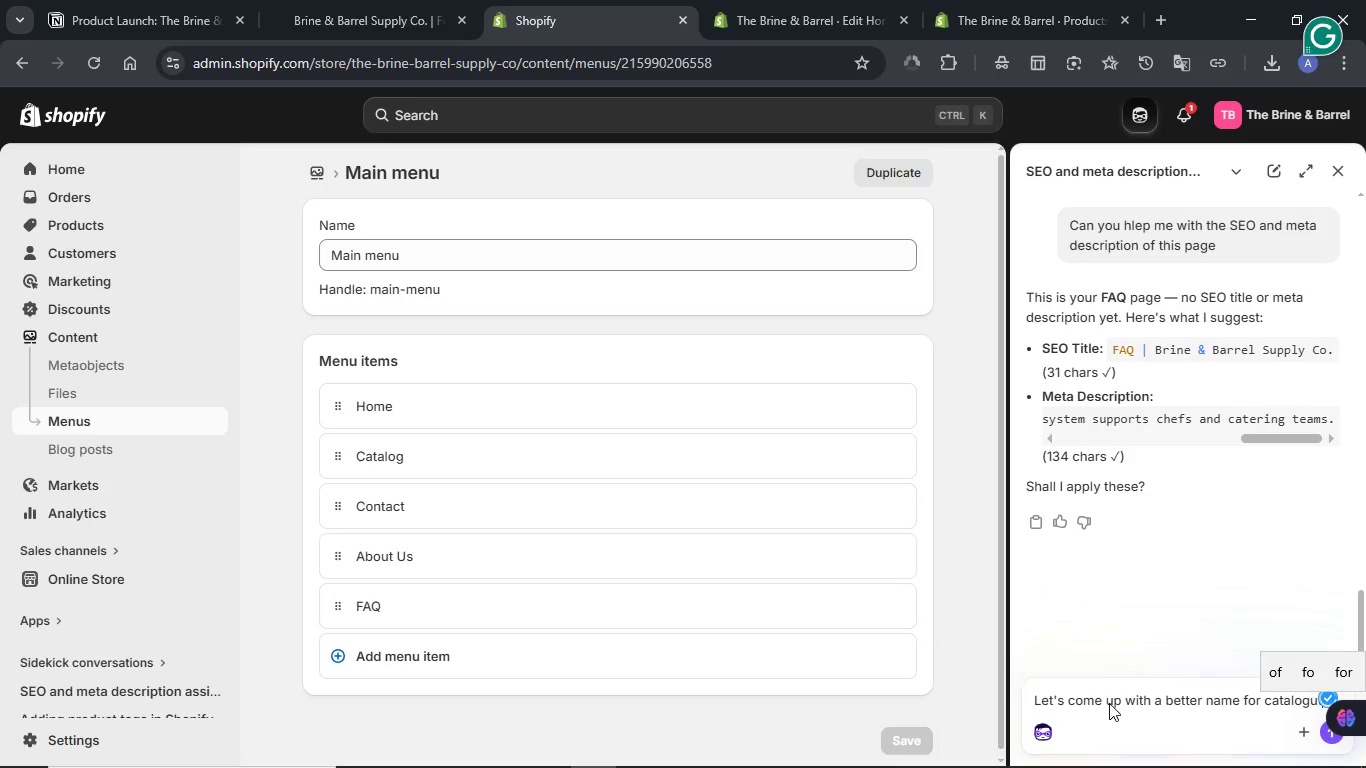 
key(Backspace)
type(e under the navigation)
 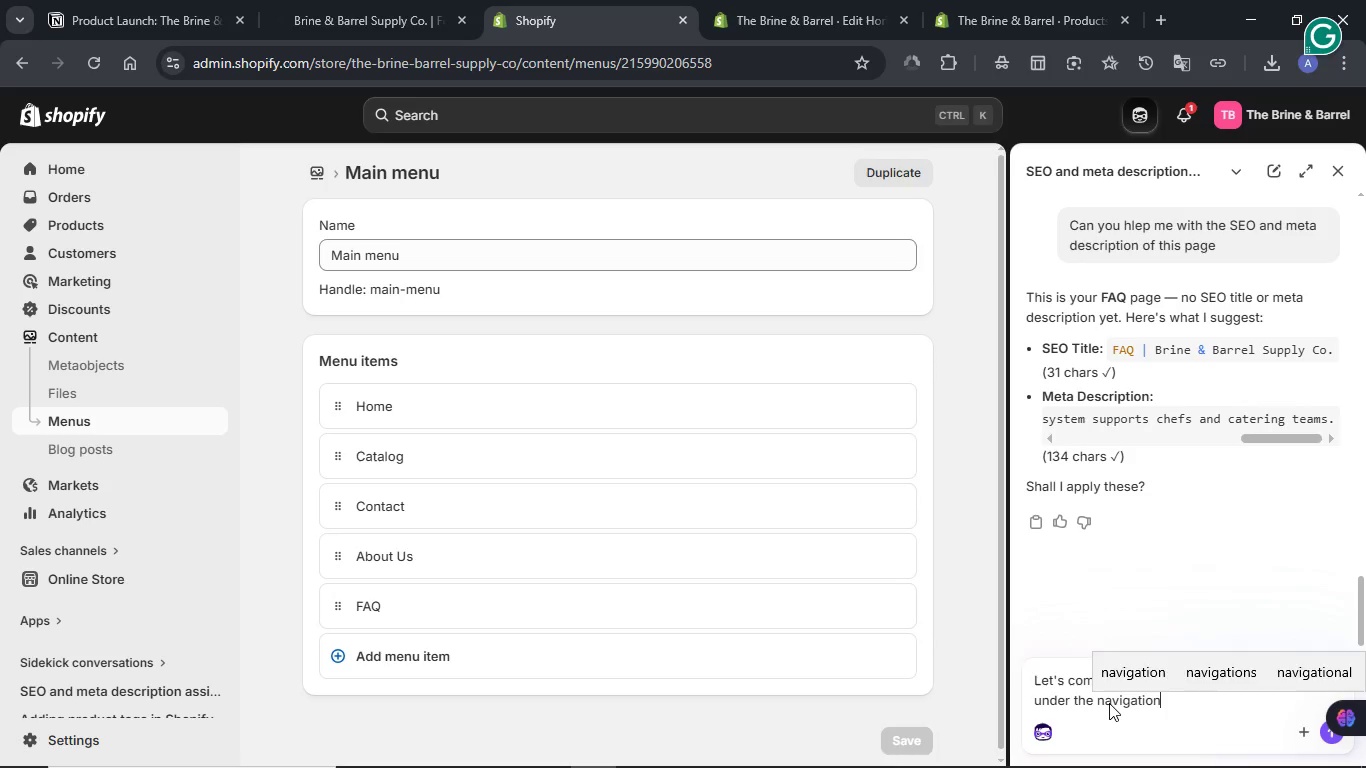 
key(Enter)
 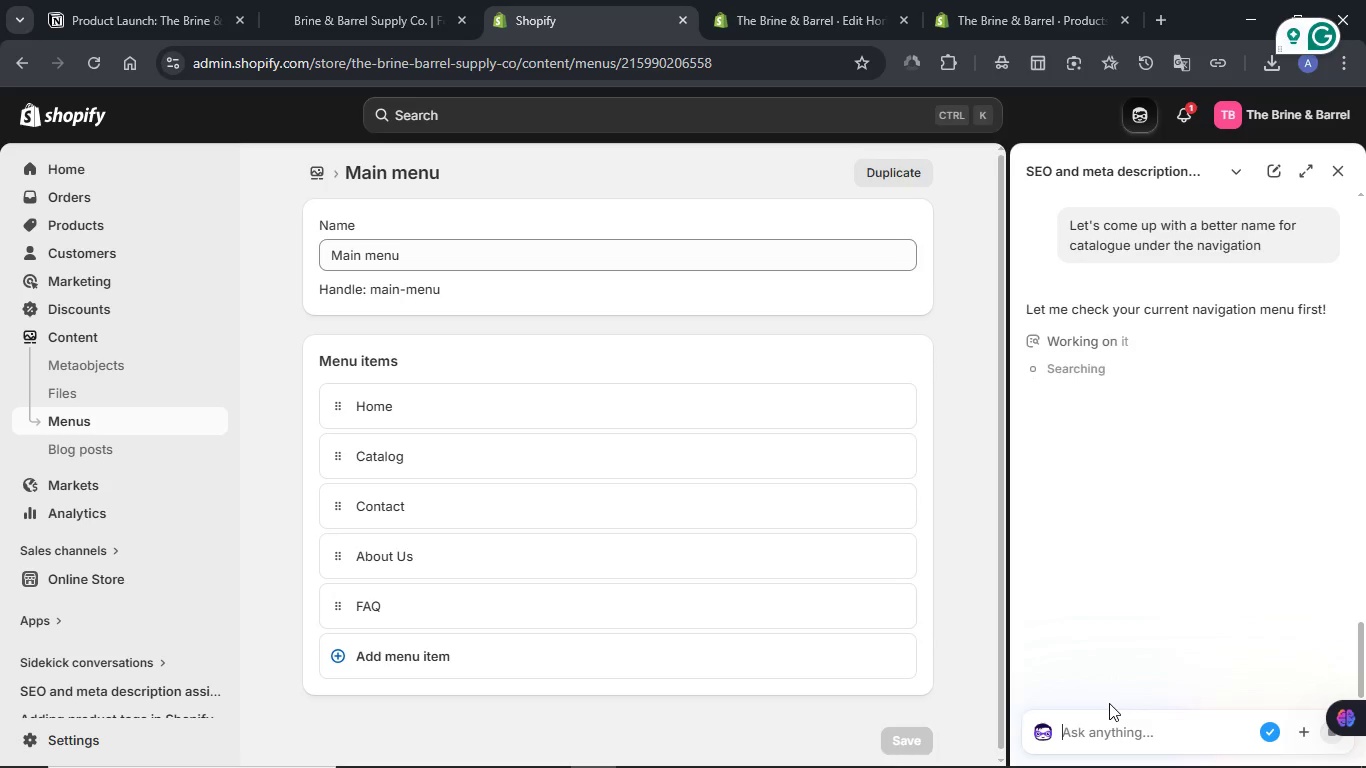 
wait(12.5)
 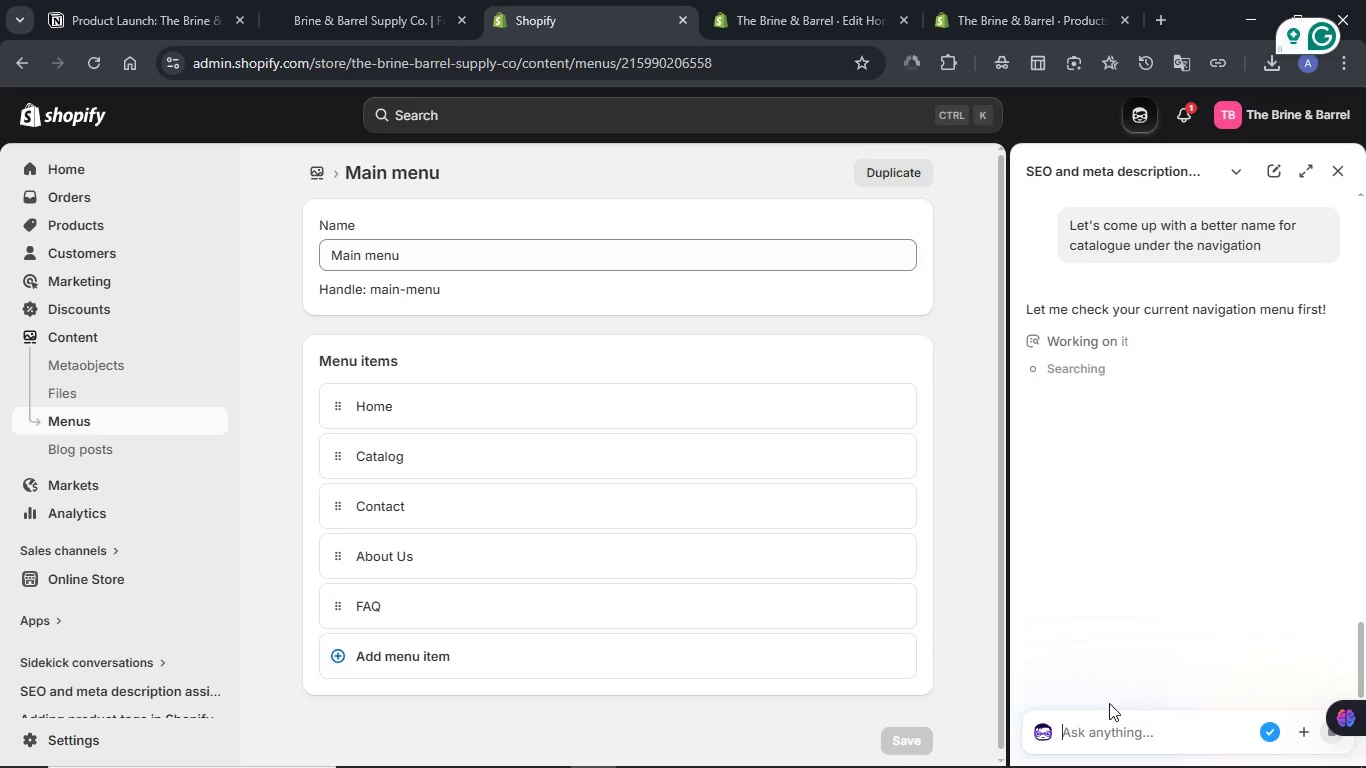 
left_click([847, 462])
 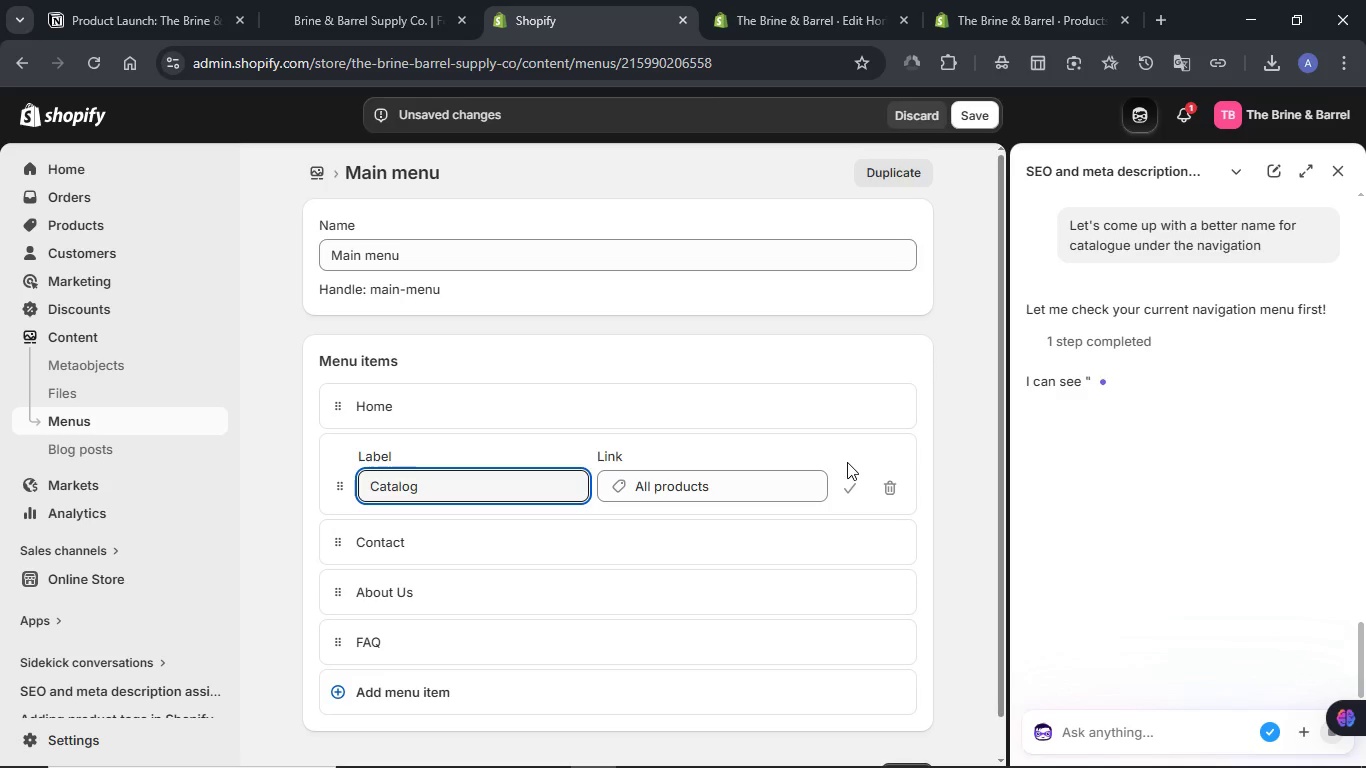 
wait(9.02)
 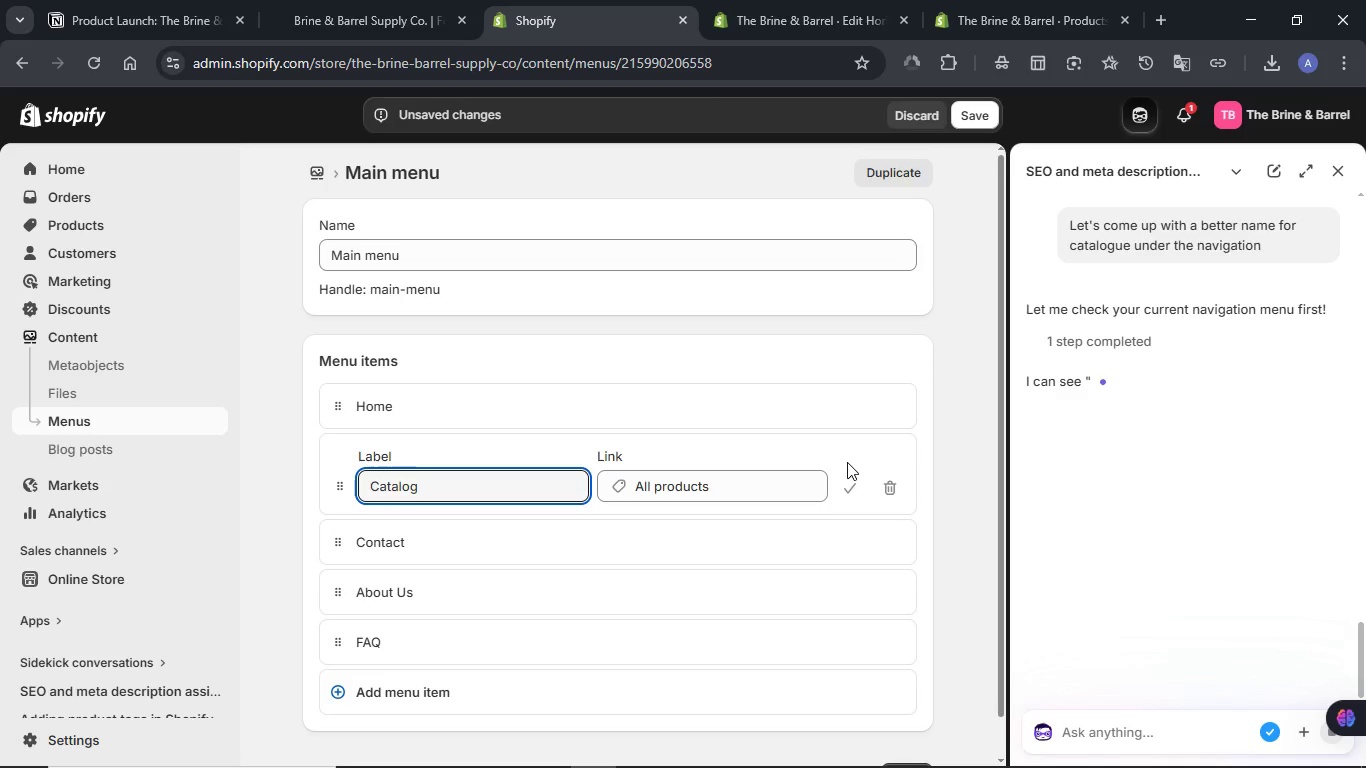 
scroll: coordinate [1146, 398], scroll_direction: down, amount: 2.0
 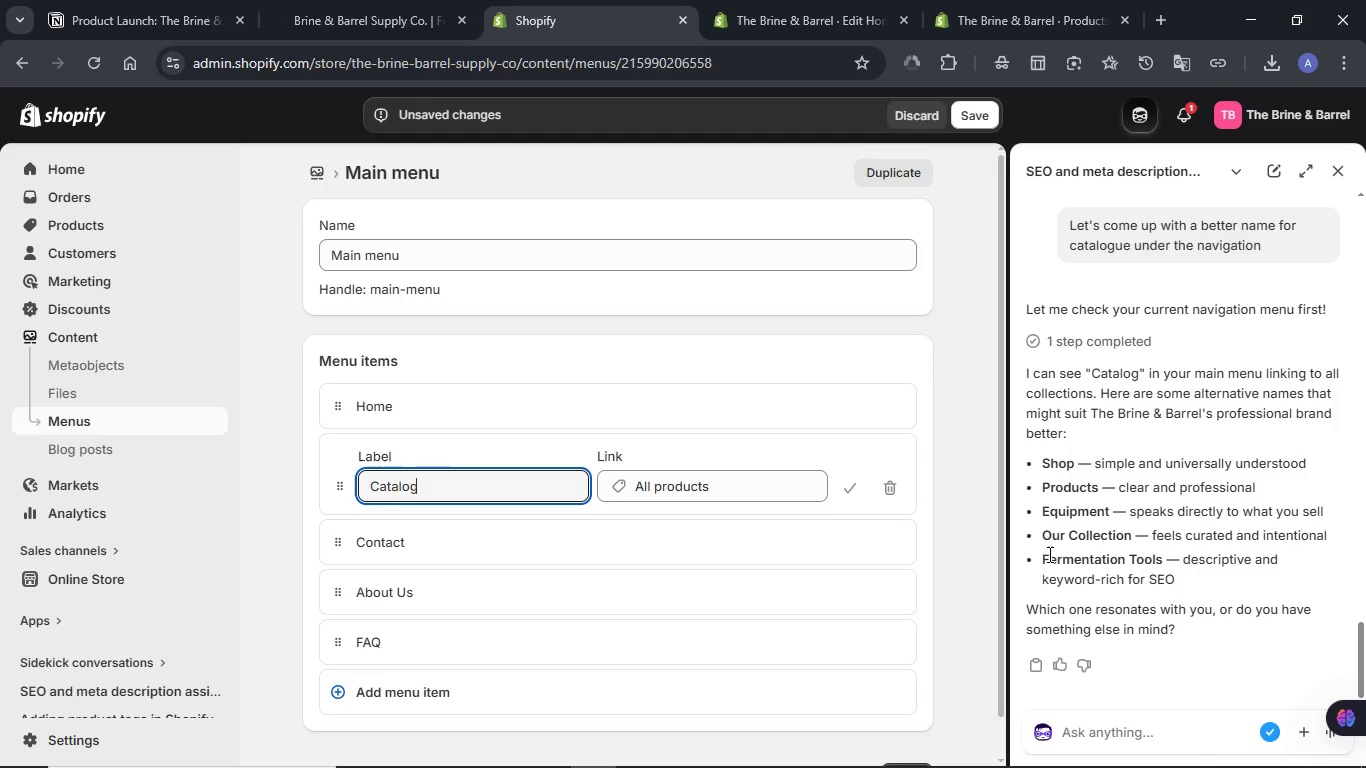 
left_click_drag(start_coordinate=[1044, 556], to_coordinate=[1164, 553])
 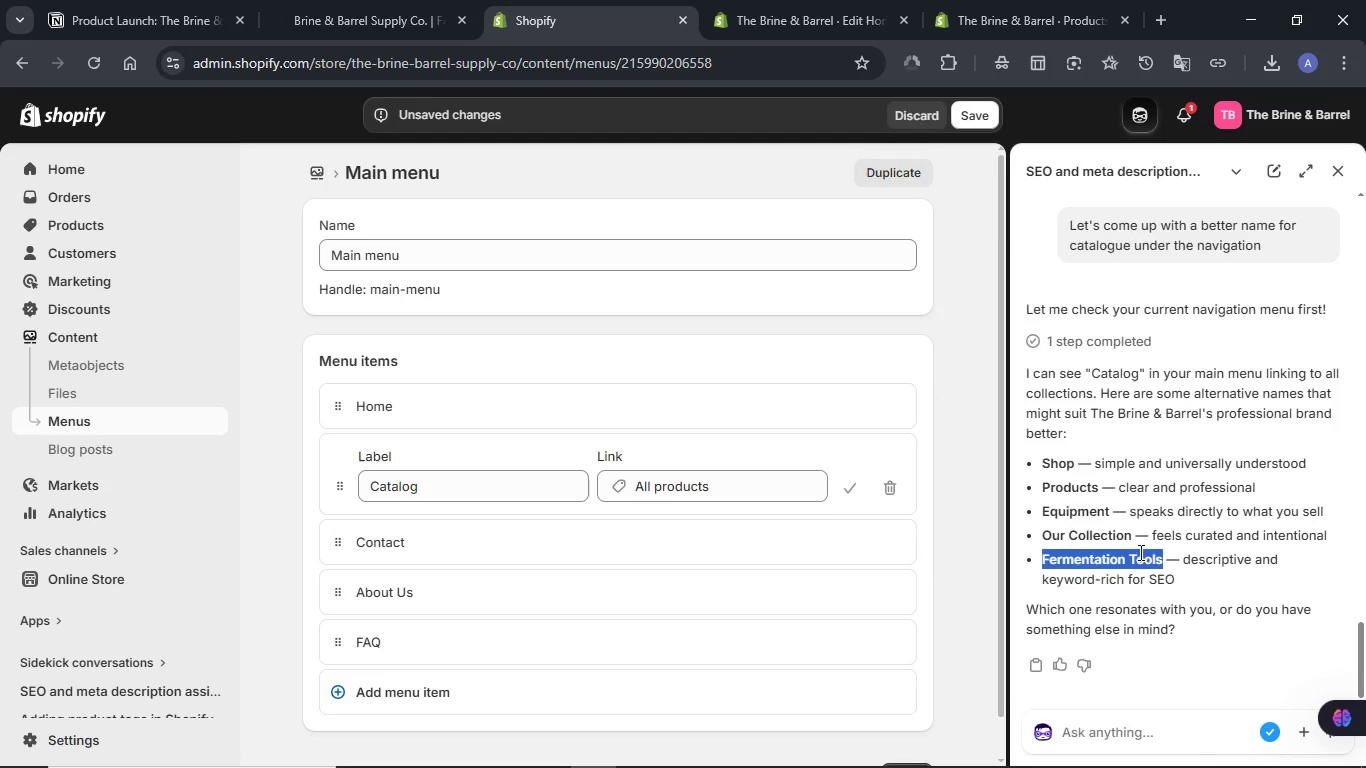 
double_click([1139, 552])
 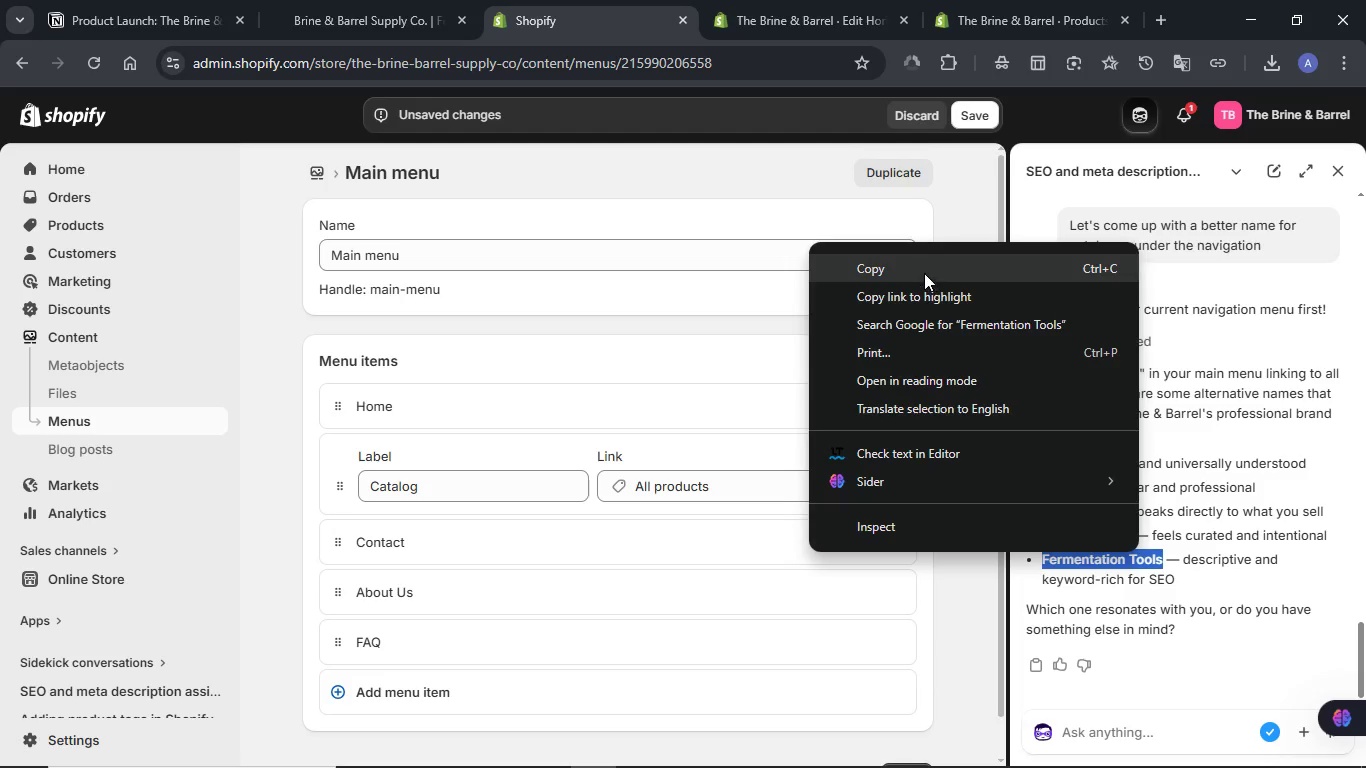 
left_click([922, 272])
 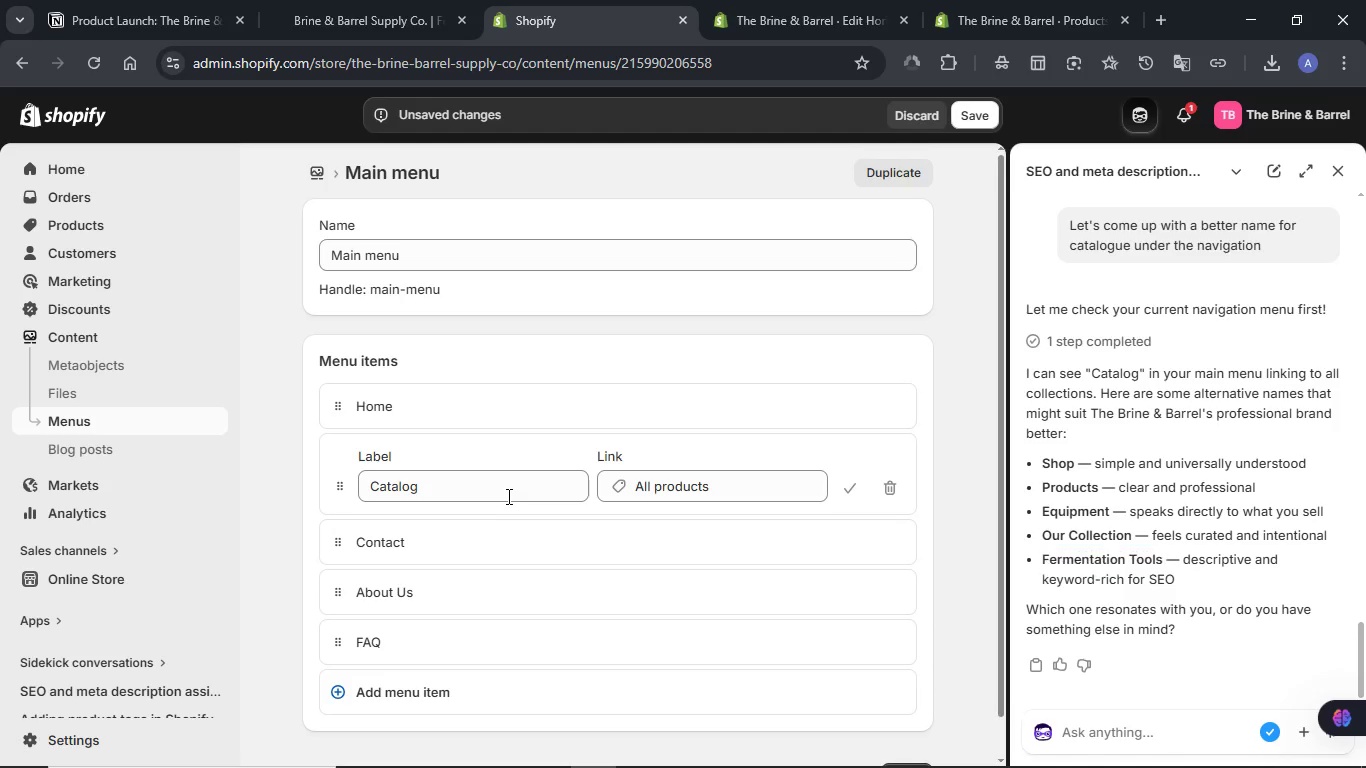 
double_click([506, 495])
 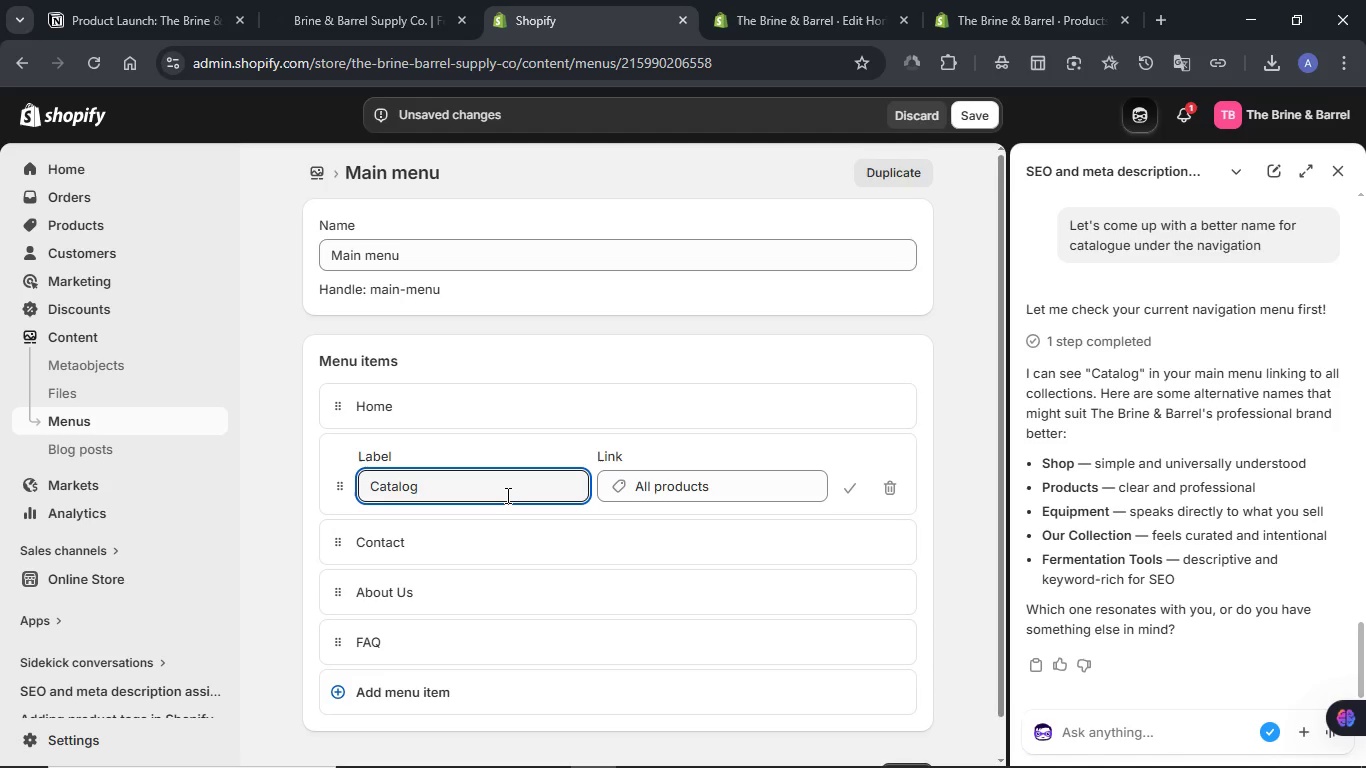 
key(Control+ControlLeft)
 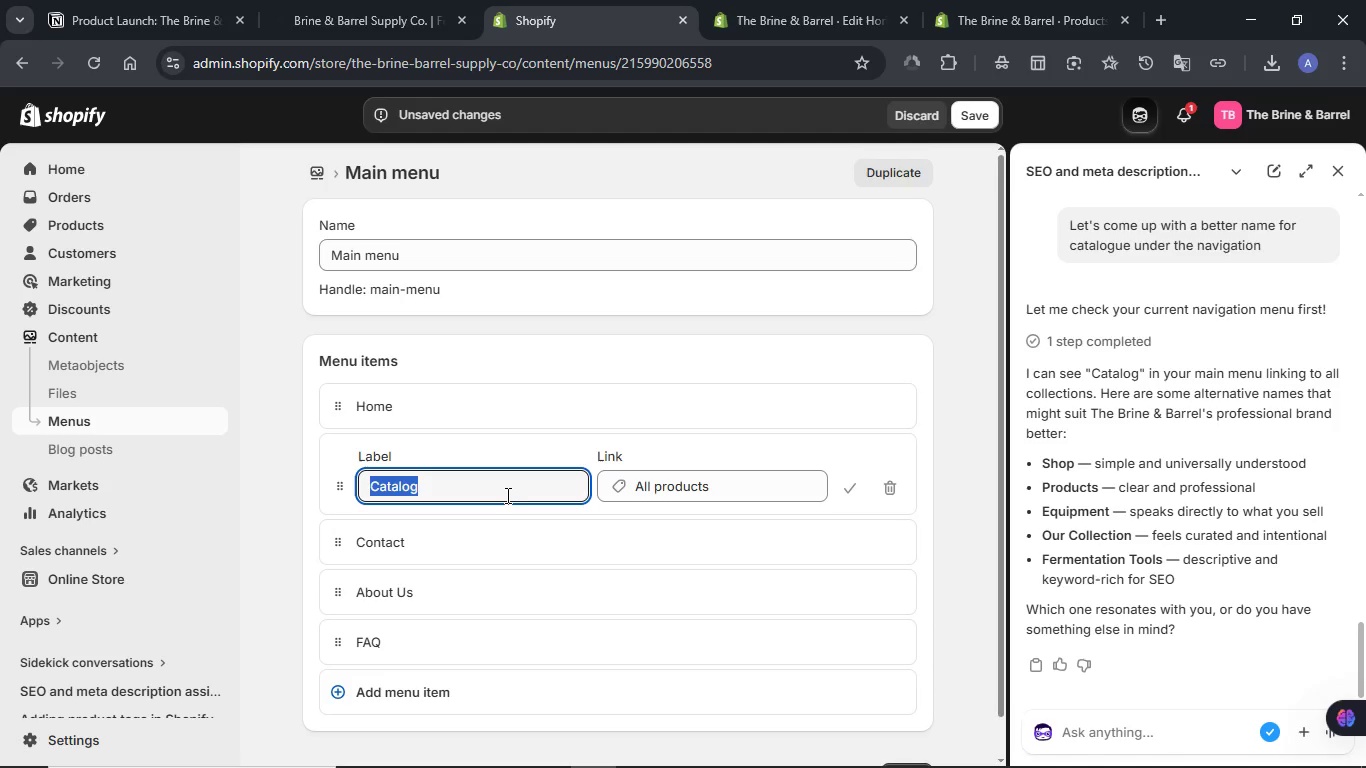 
key(Control+A)
 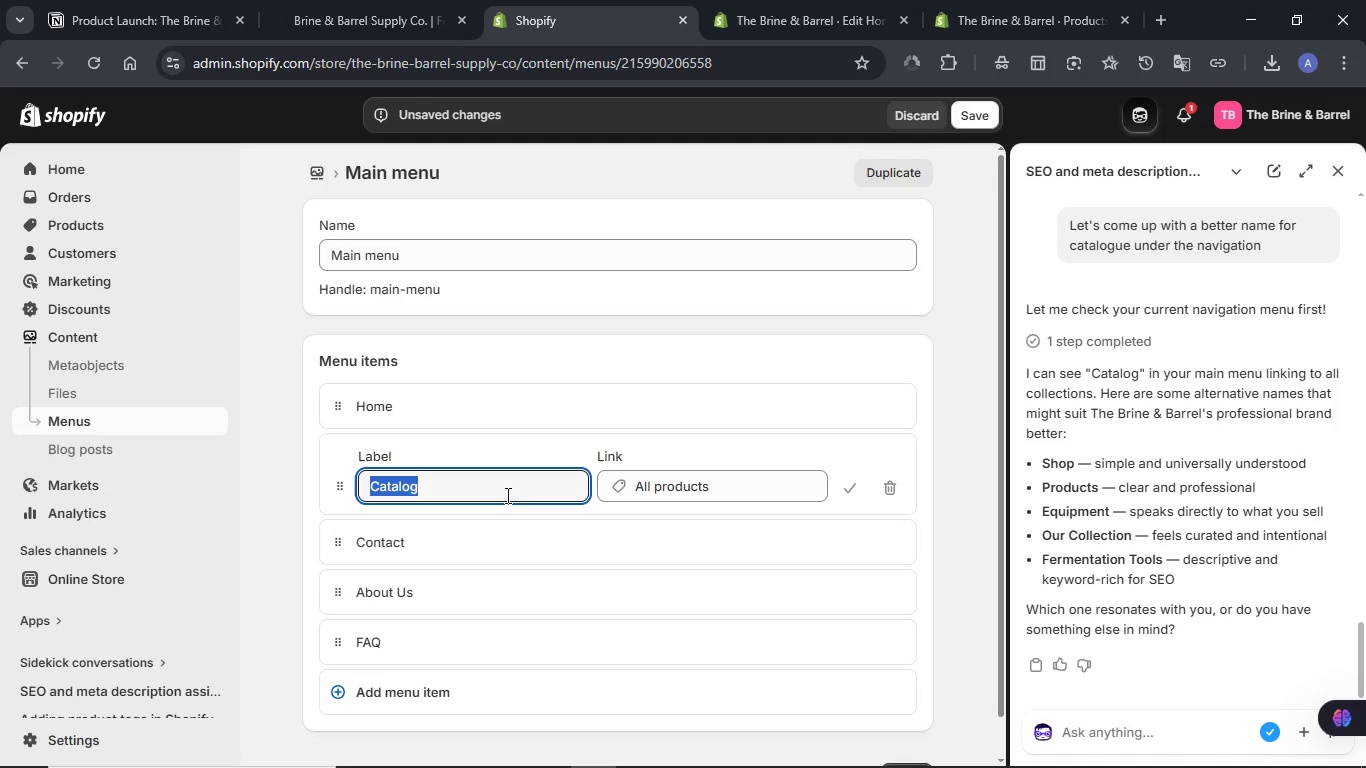 
key(Control+V)
 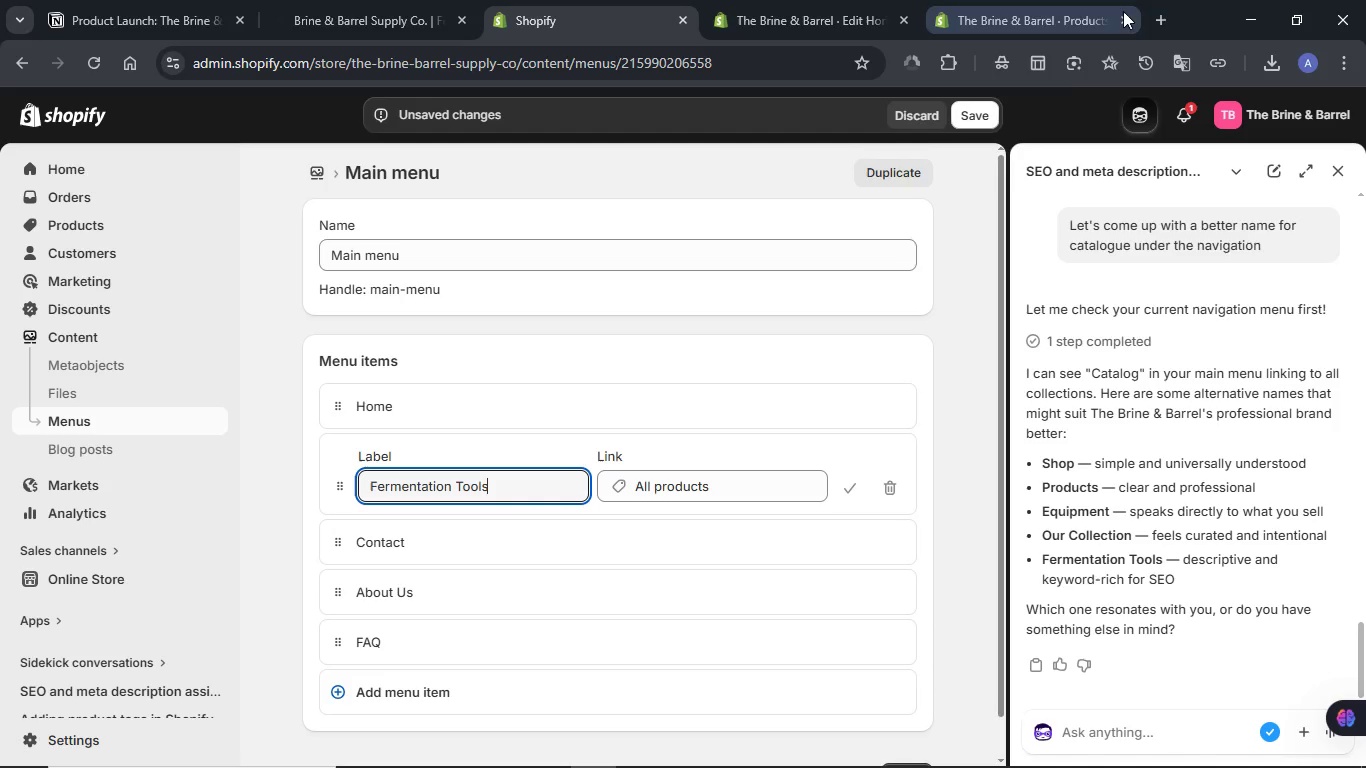 
left_click([980, 118])
 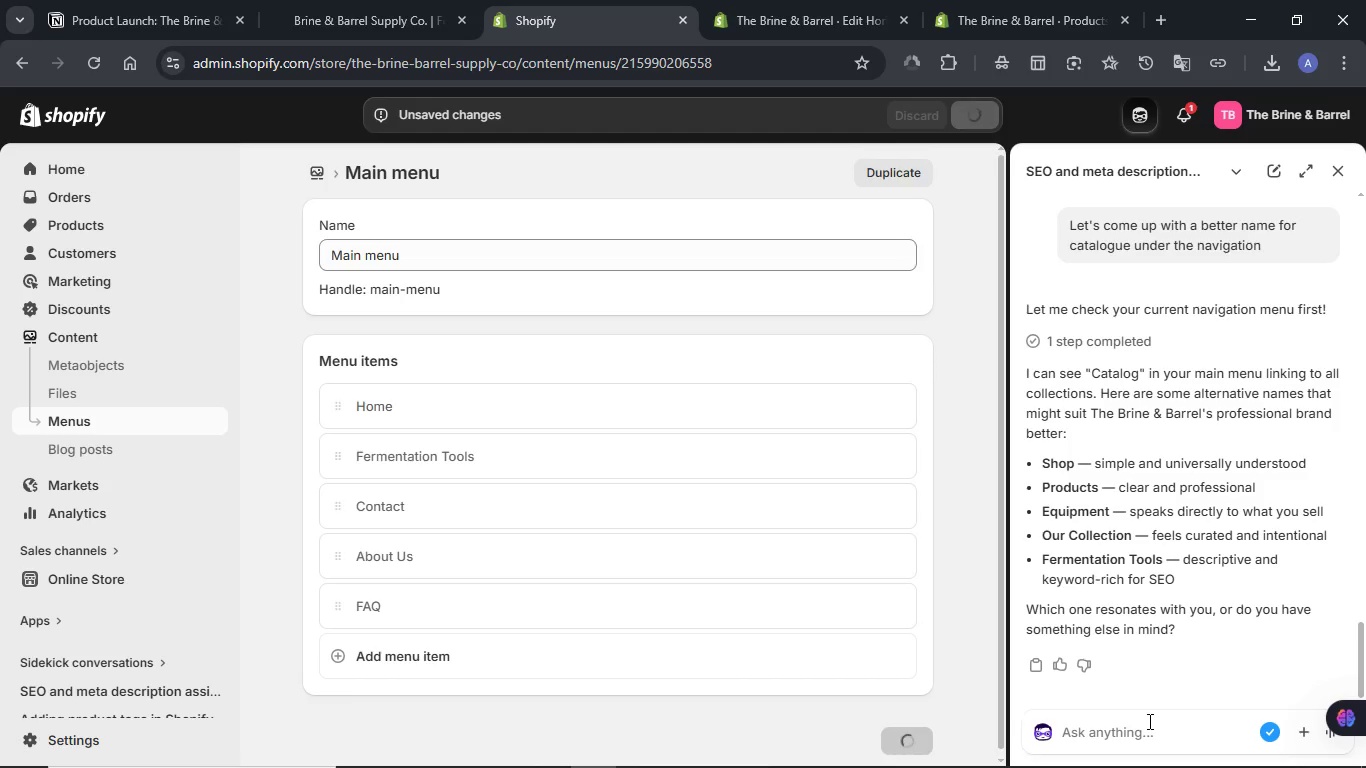 
left_click([1148, 721])
 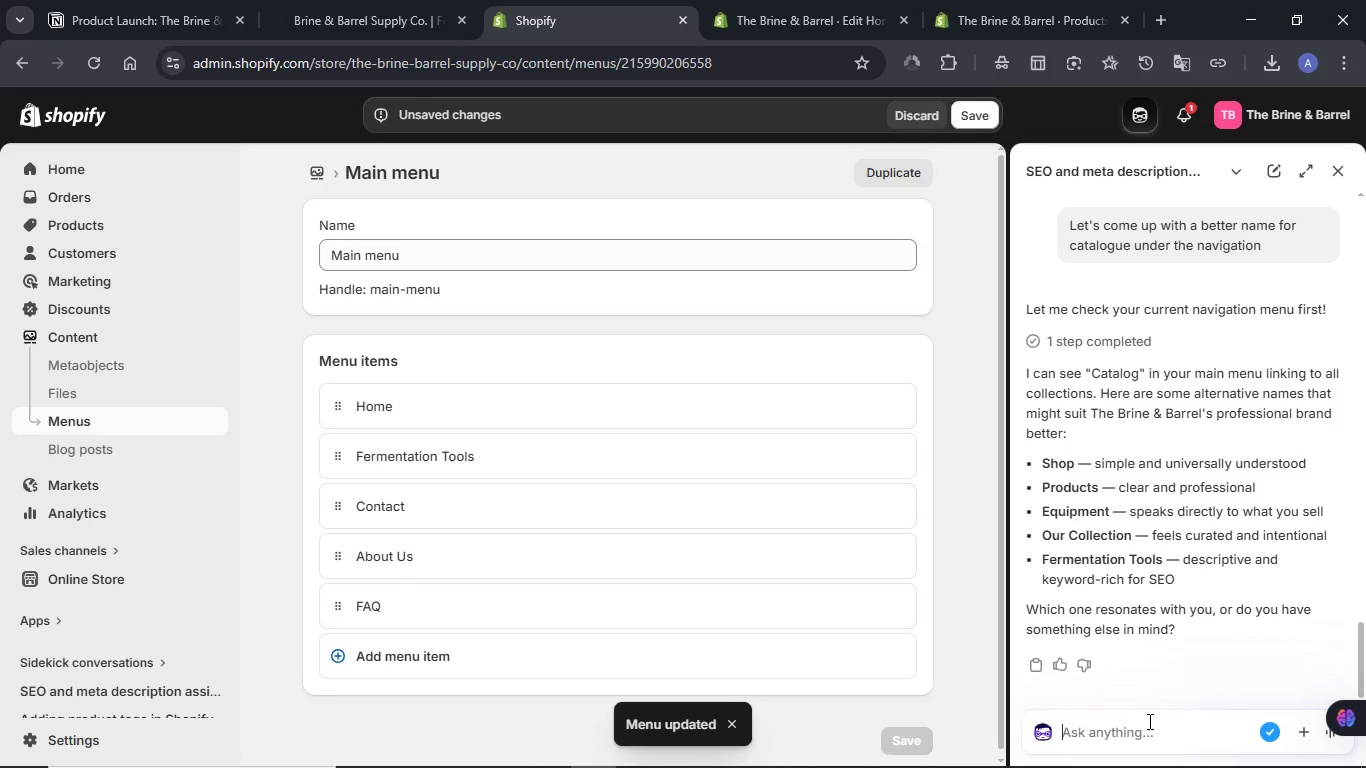 
type( )
key(Backspace)
type(I have went with  )
 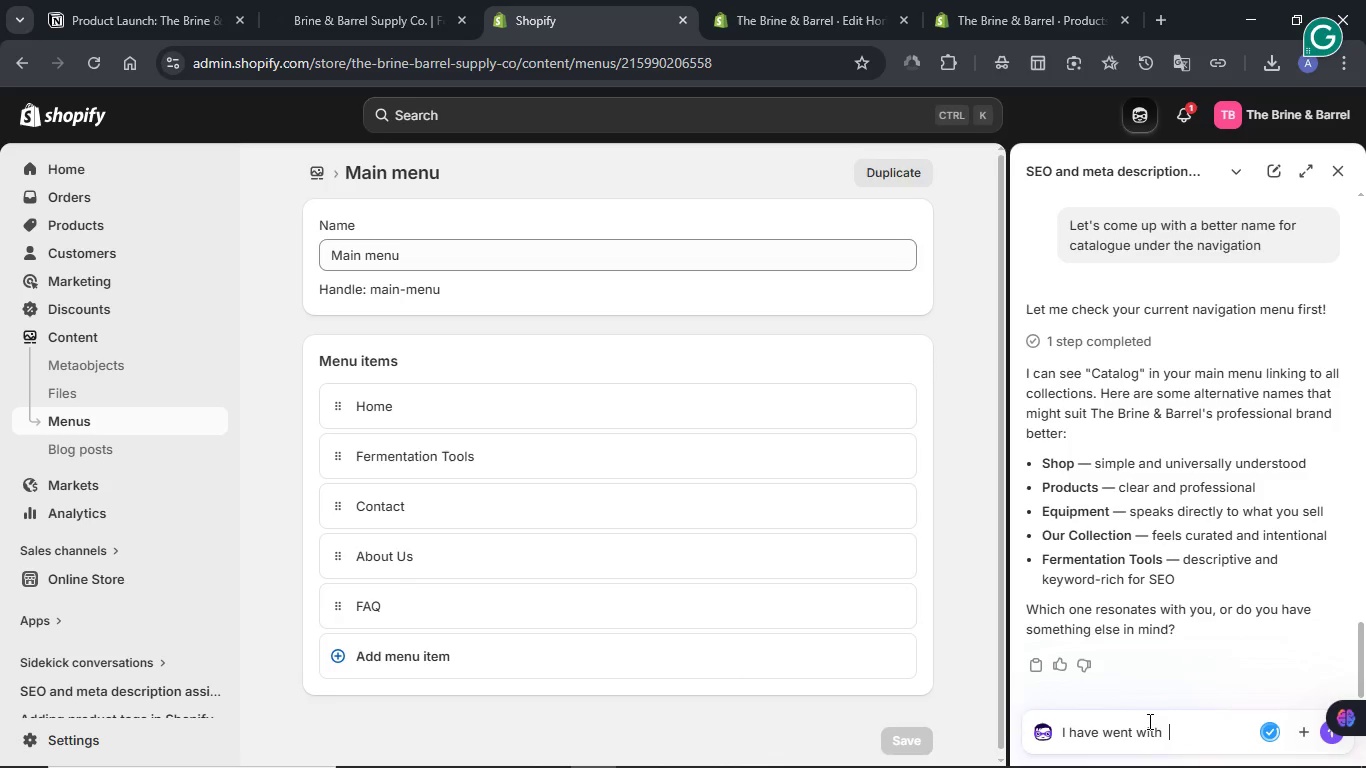 
key(Control+V)
 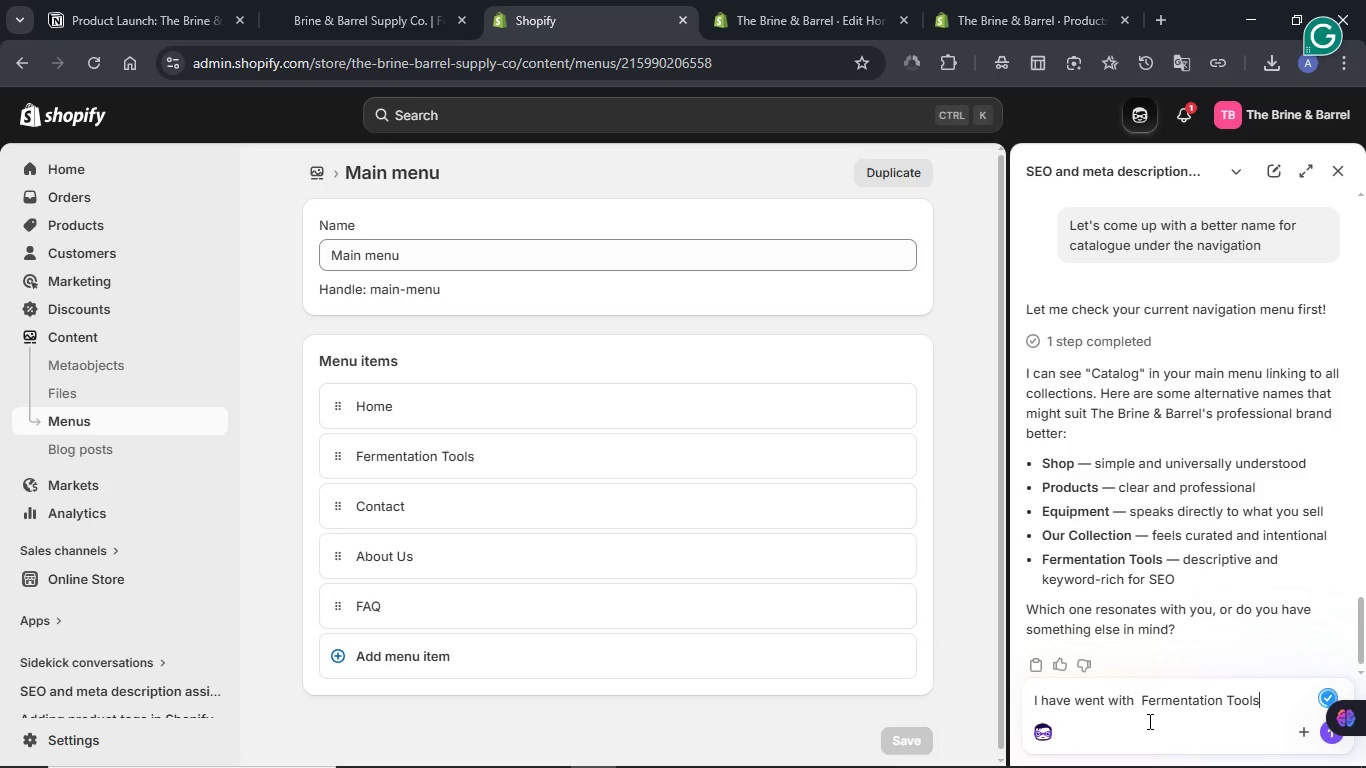 
key(NumpadEnter)
 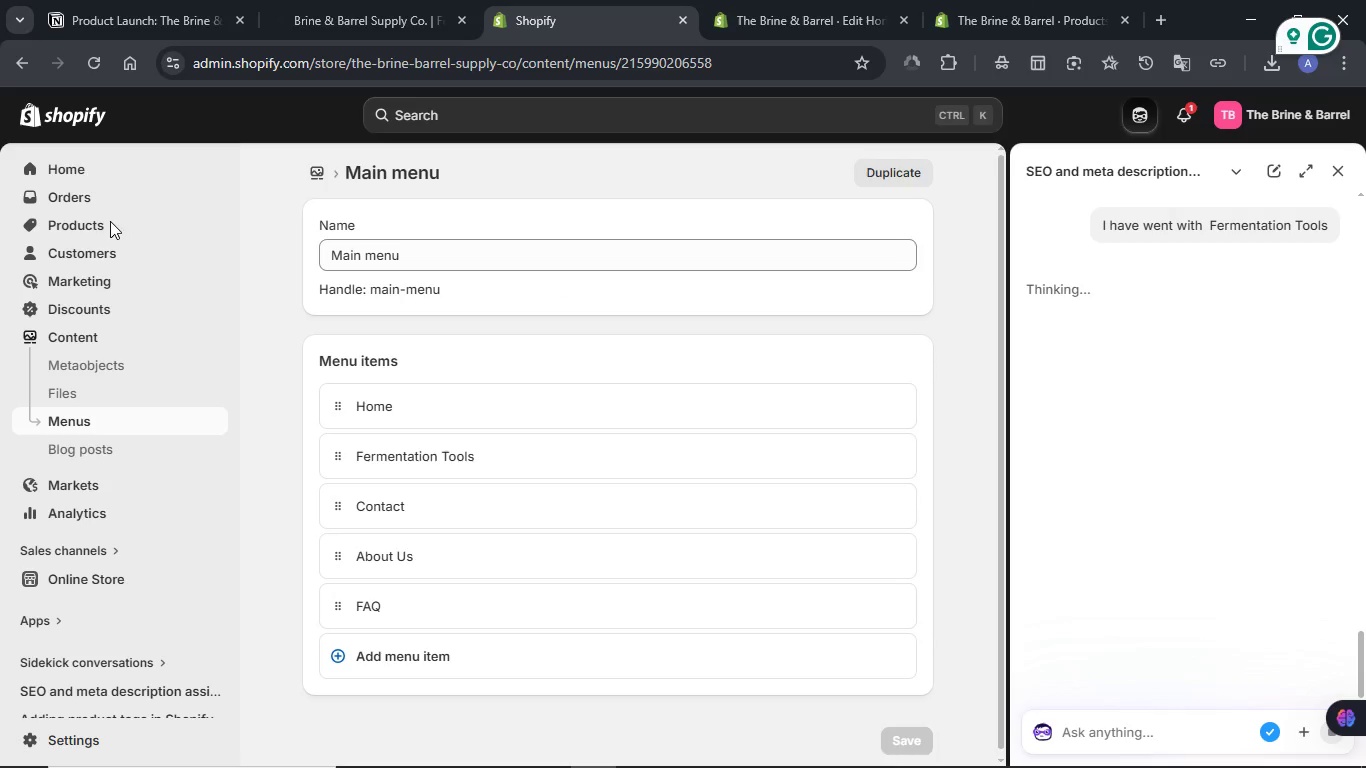 
wait(5.05)
 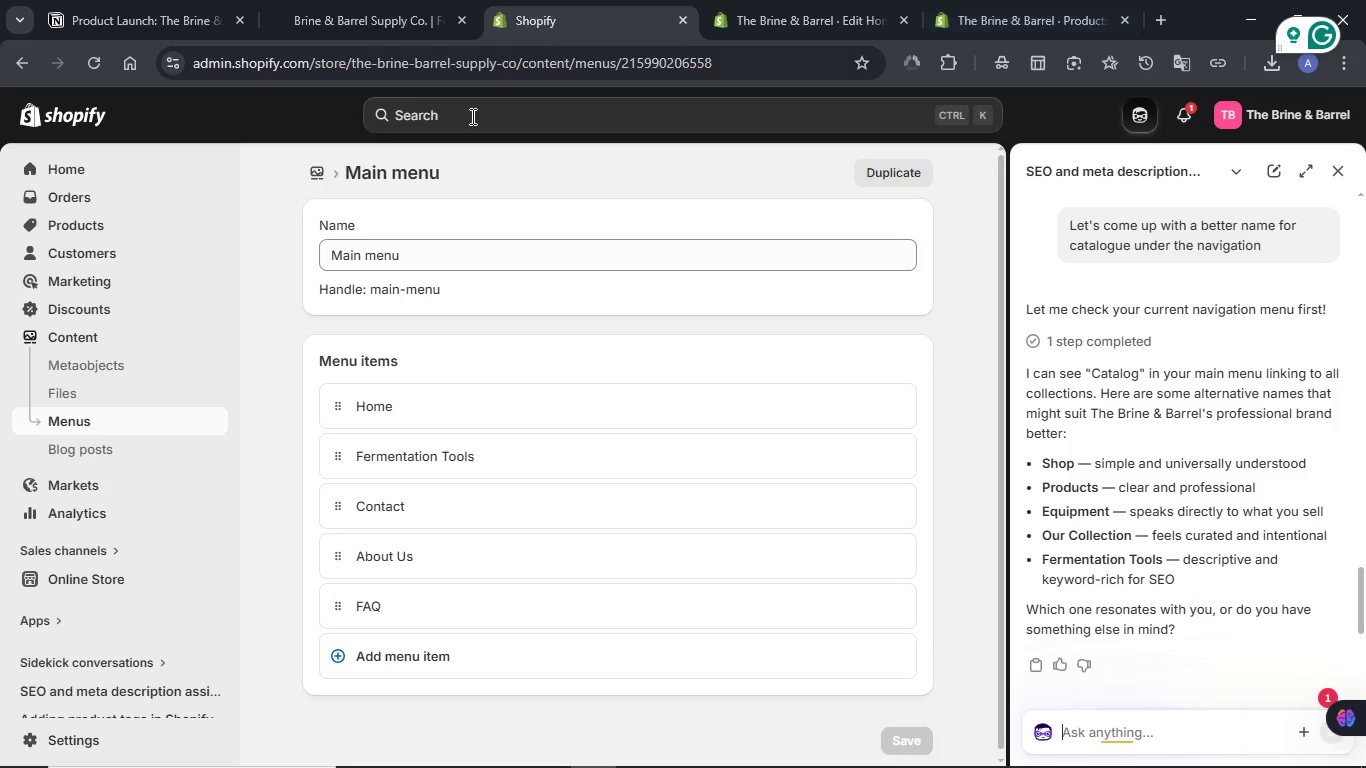 
left_click([83, 234])
 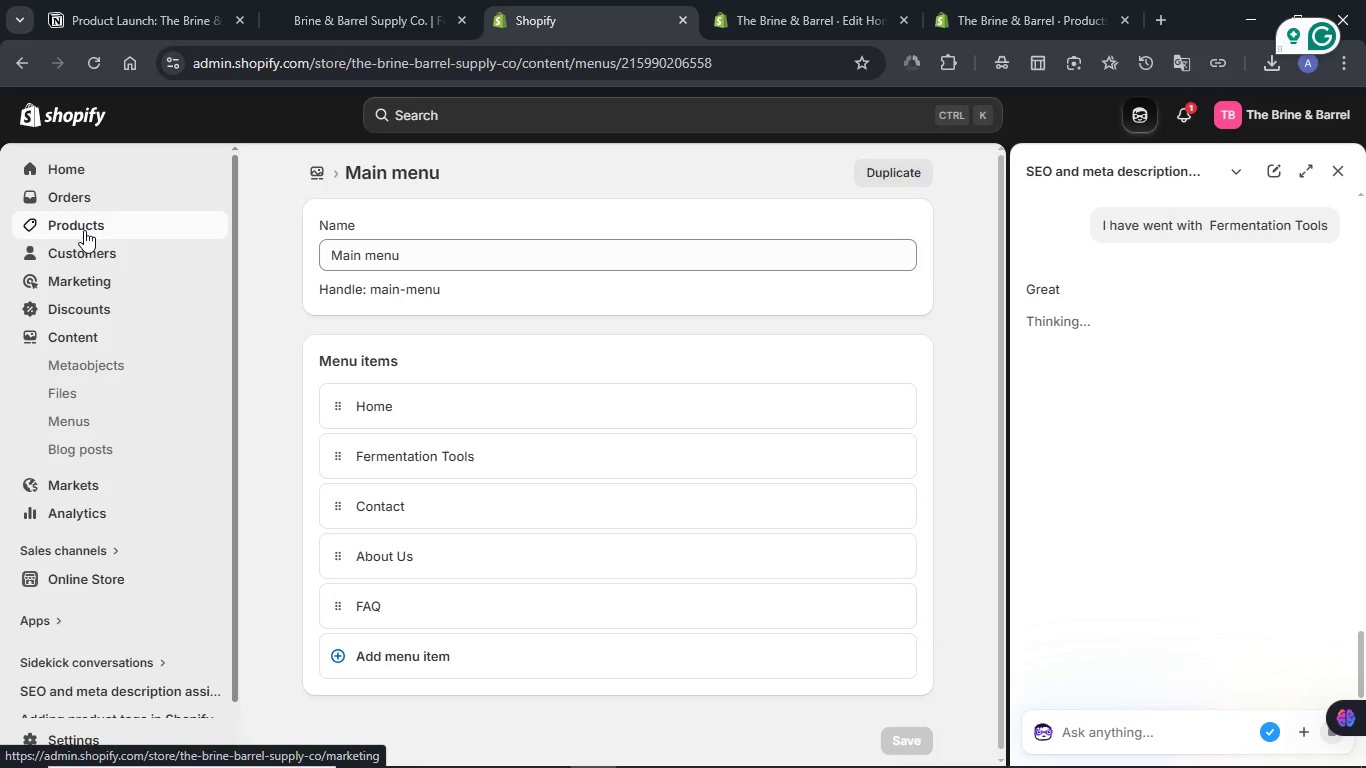 
mouse_move([103, 255])
 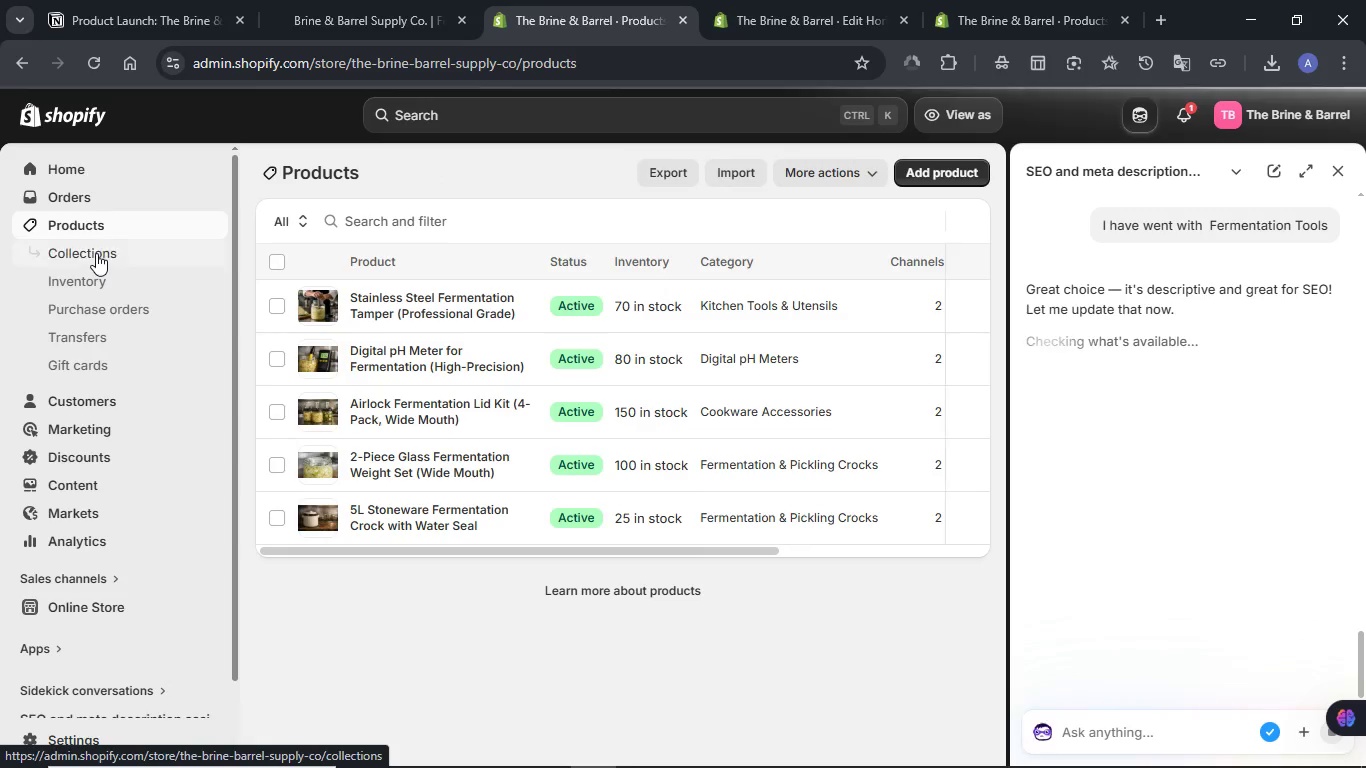 
left_click([96, 253])
 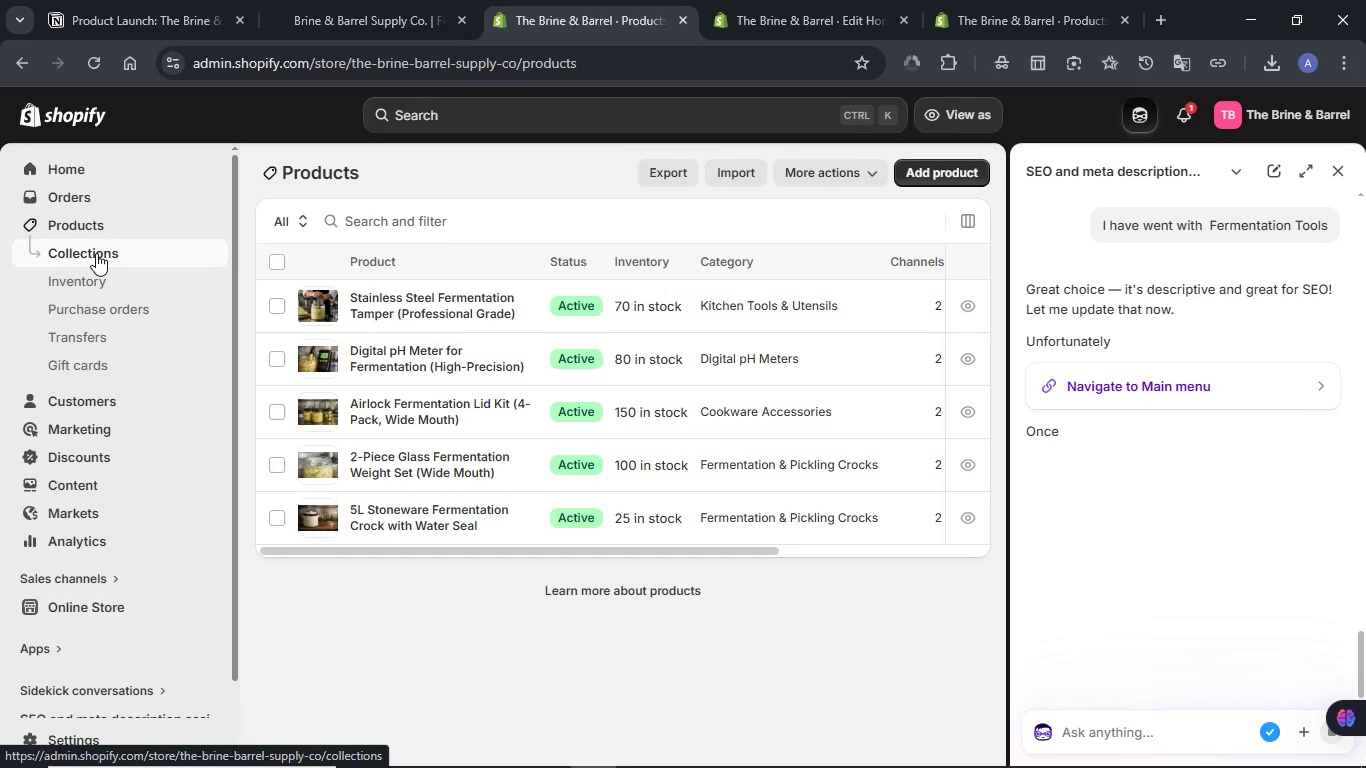 
wait(7.17)
 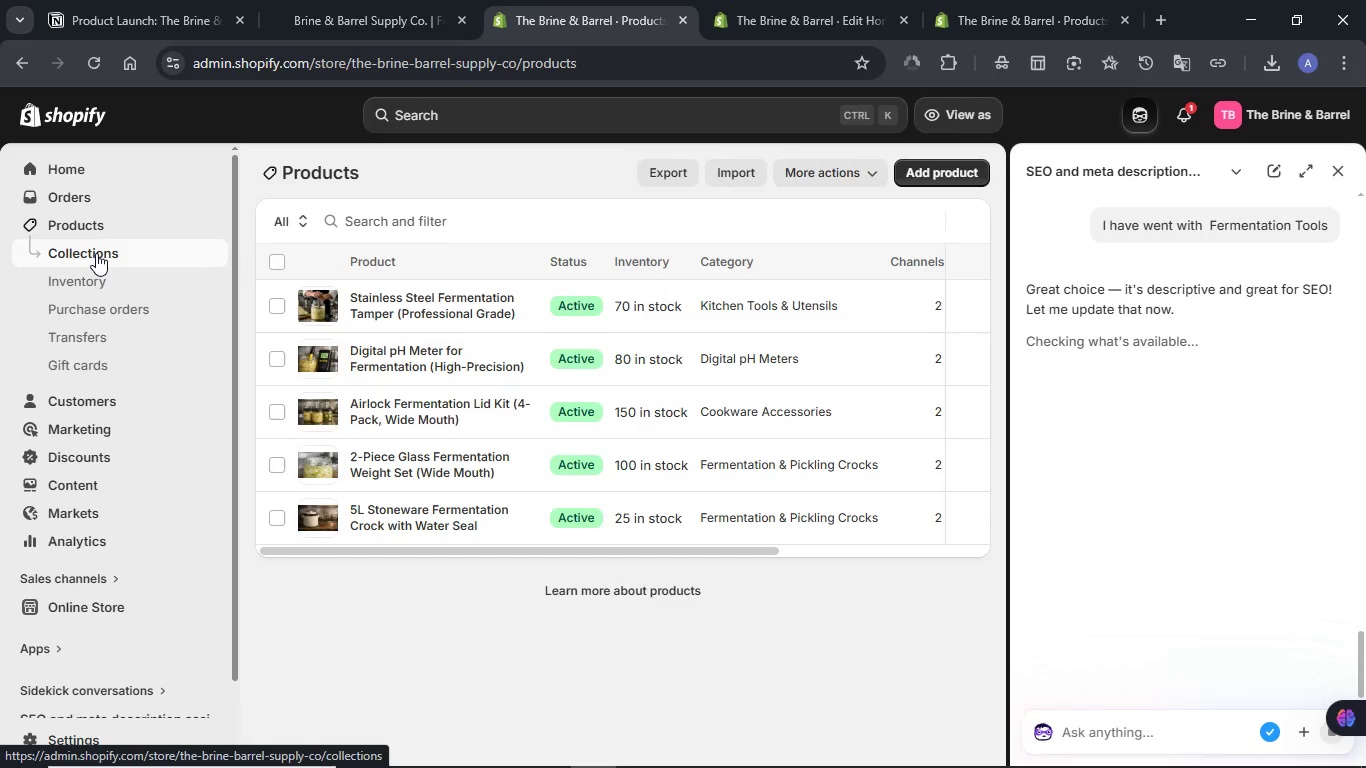 
left_click([330, 1])
 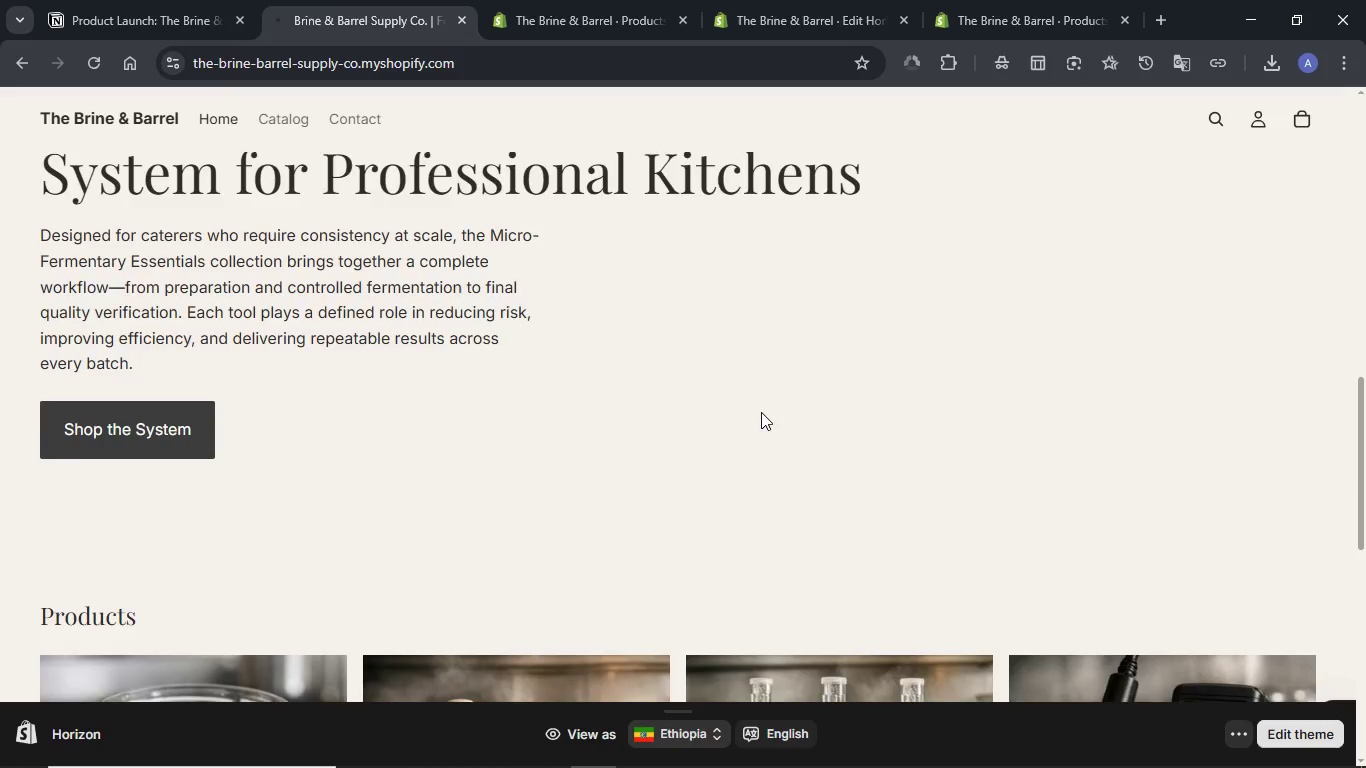 
scroll: coordinate [746, 397], scroll_direction: down, amount: 8.0
 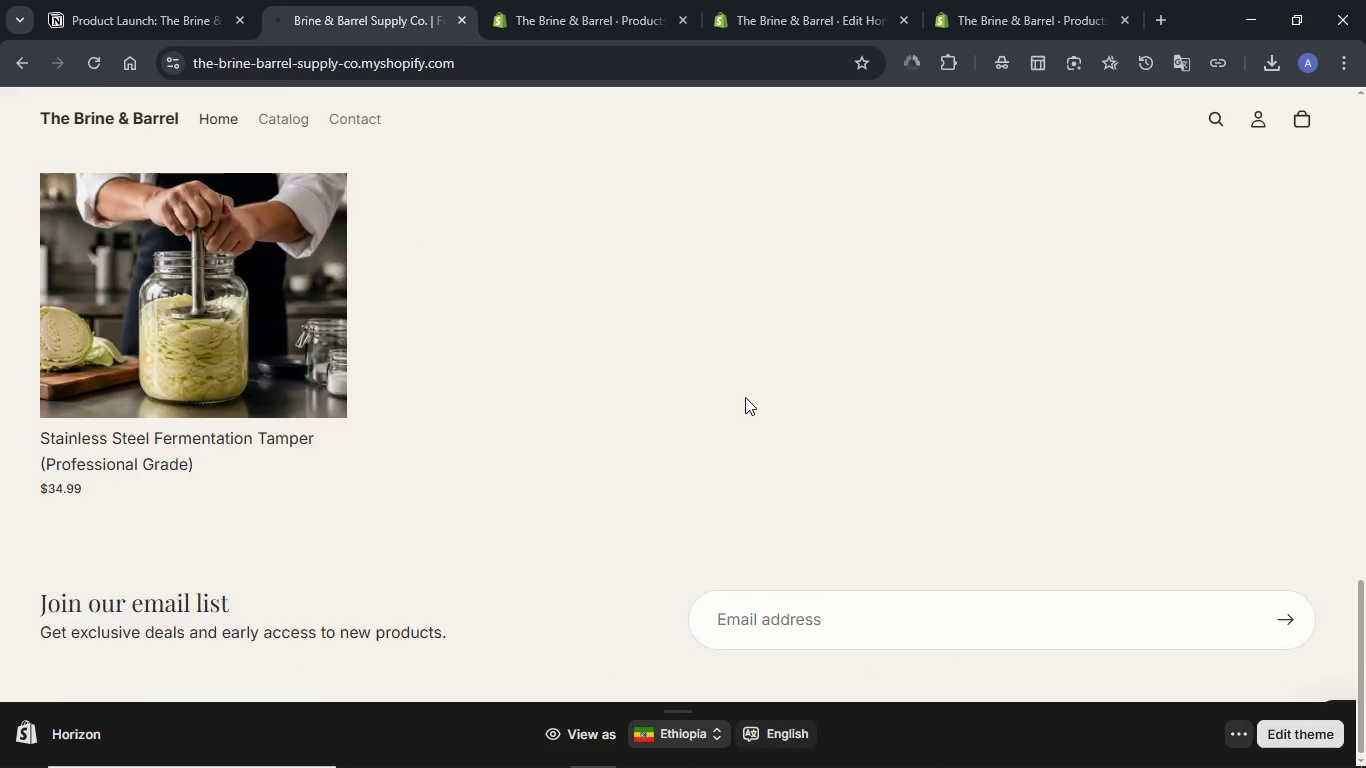 
scroll: coordinate [745, 397], scroll_direction: up, amount: 12.0
 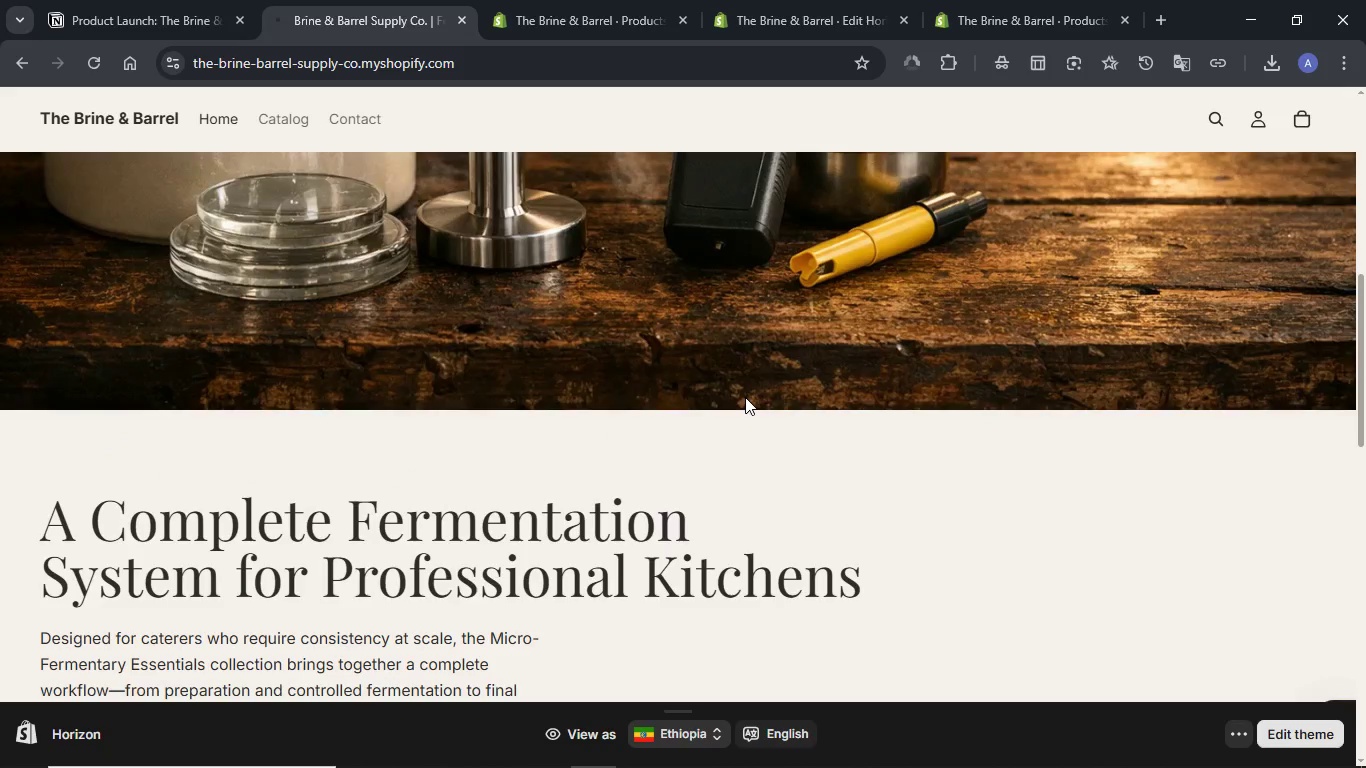 
scroll: coordinate [743, 398], scroll_direction: down, amount: 3.0
 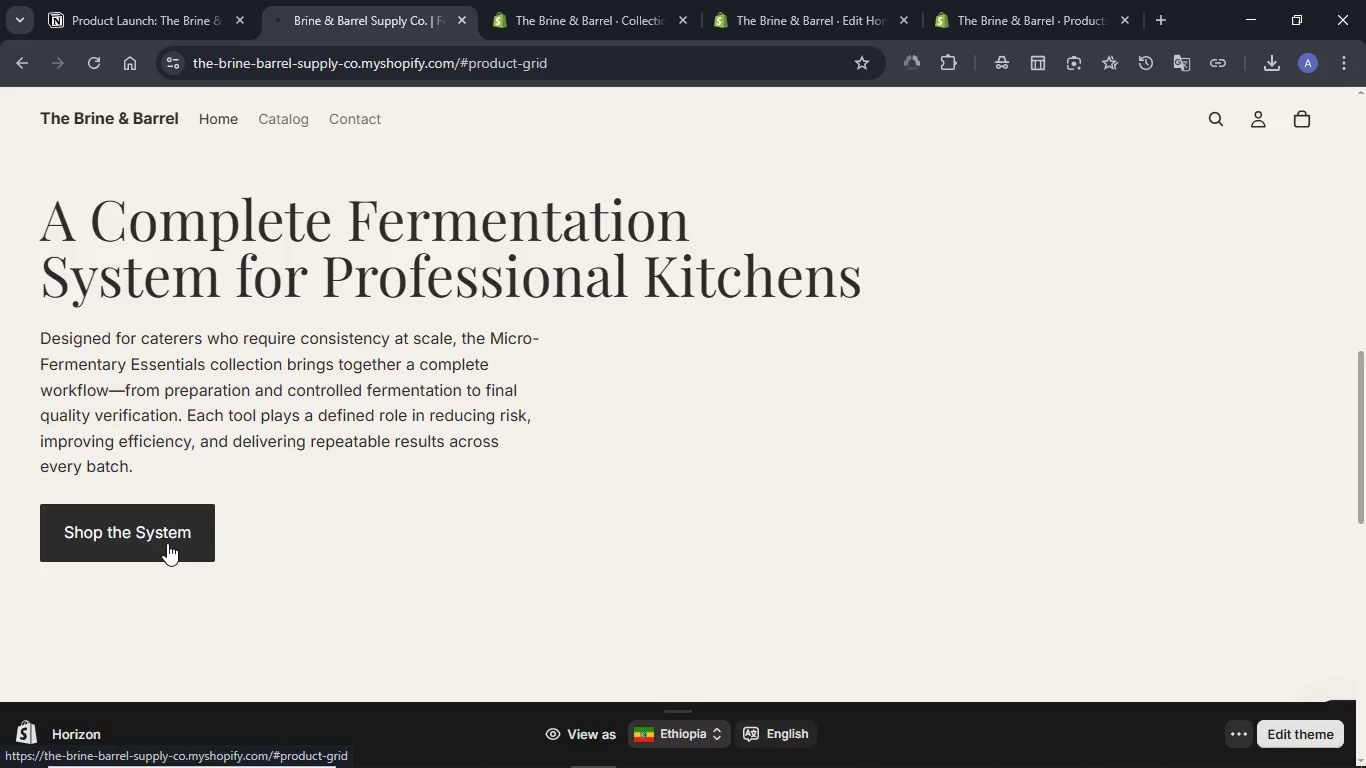 
wait(5.11)
 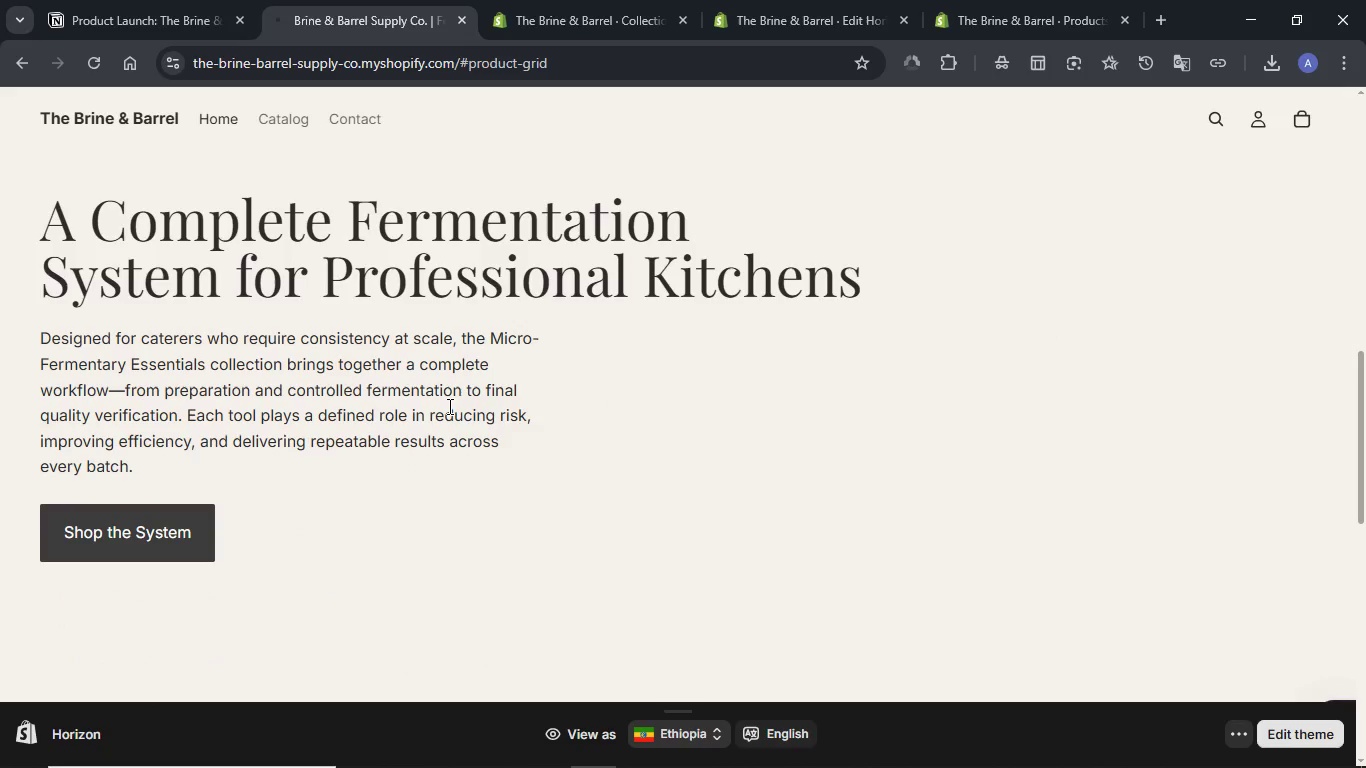 
left_click([201, 7])
 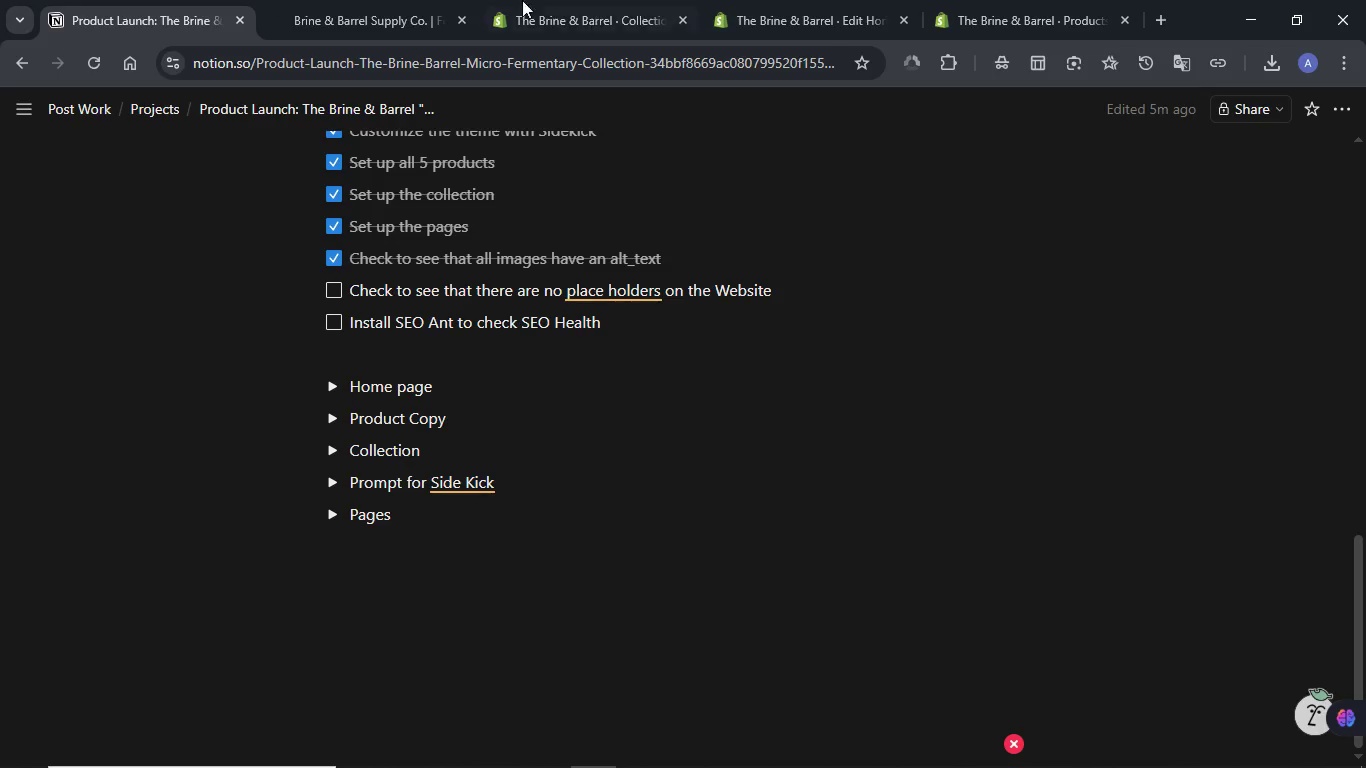 
left_click([533, 0])
 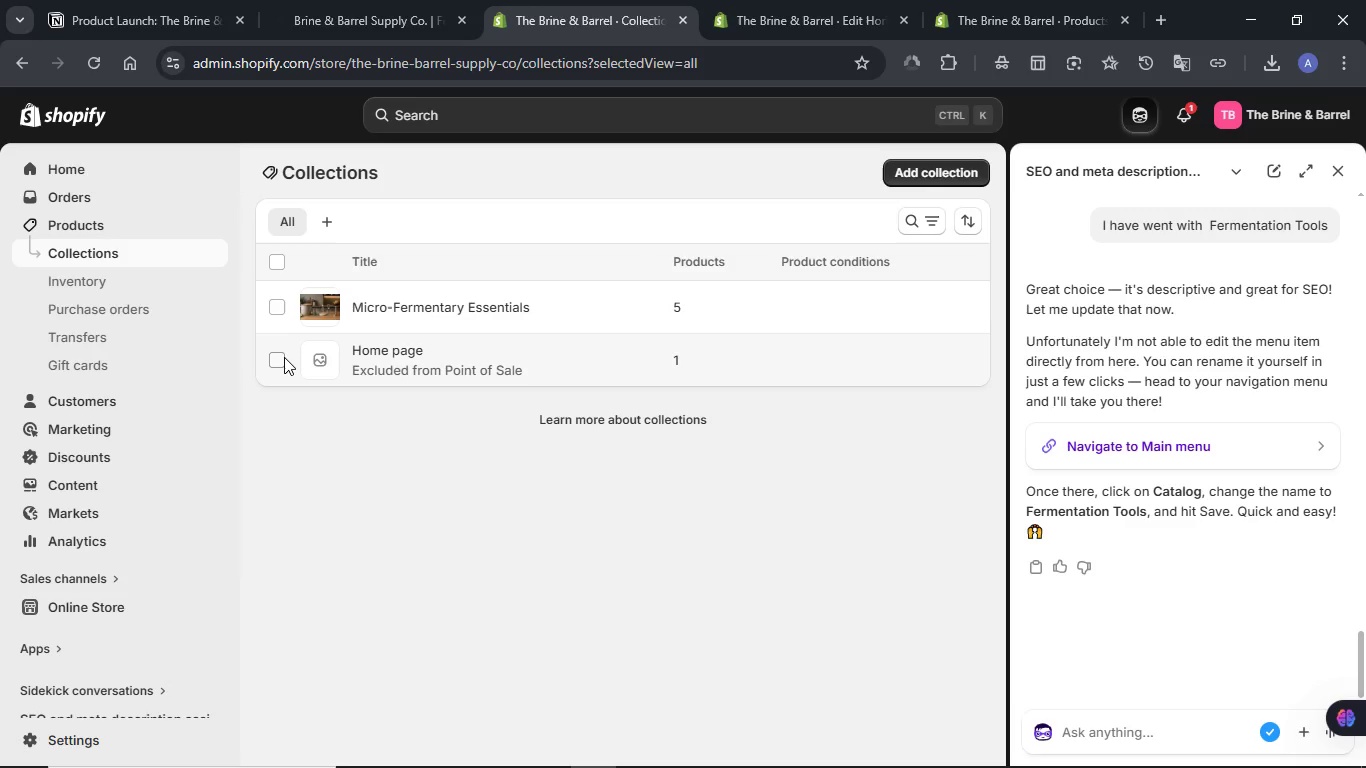 
wait(8.27)
 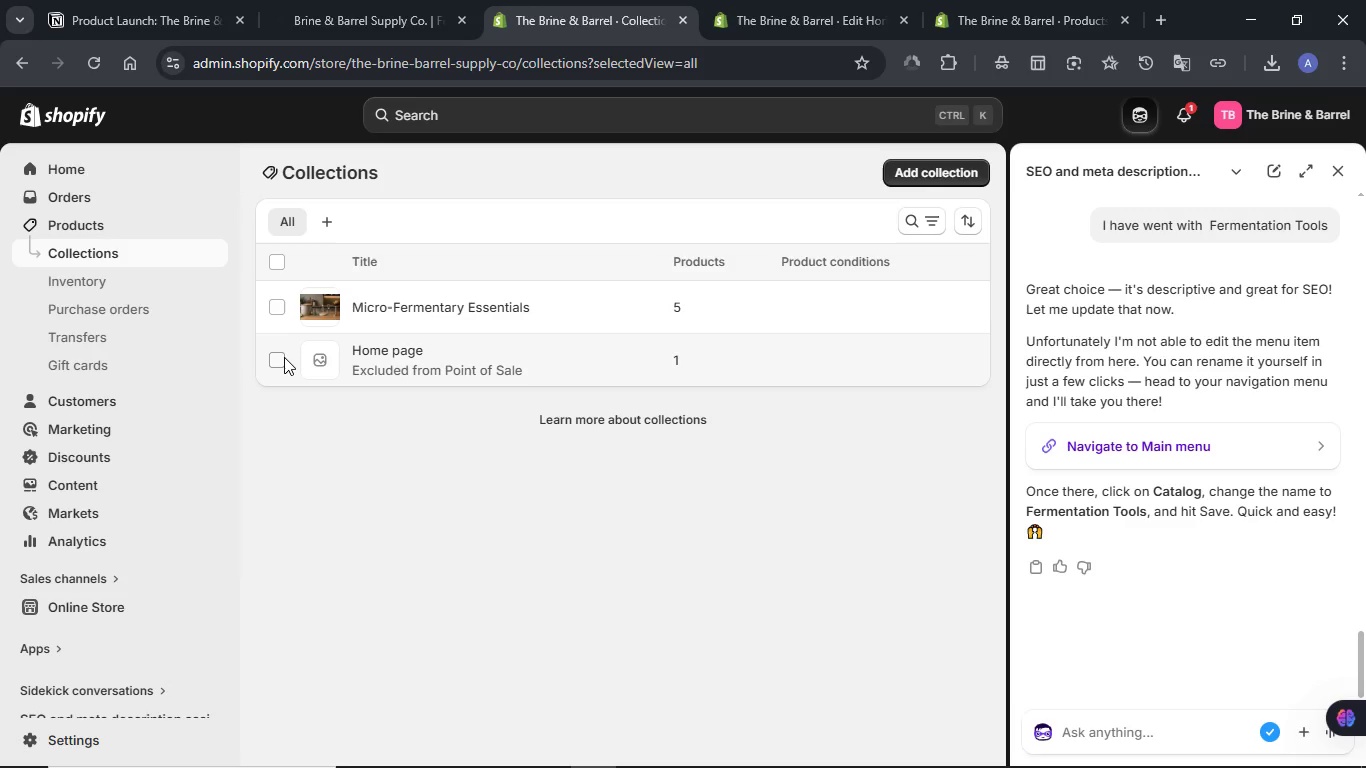 
left_click([133, 0])
 